 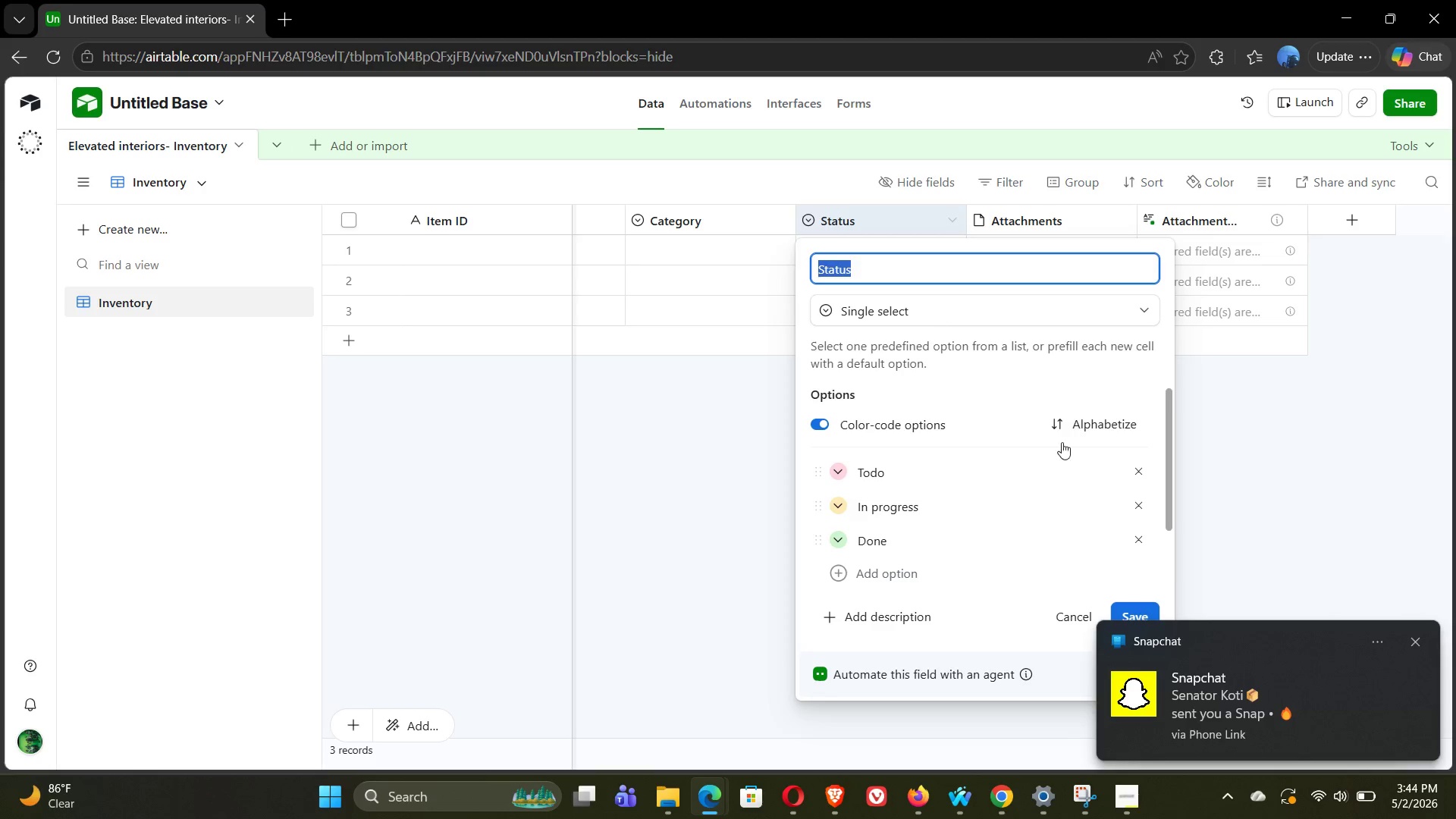 
type(p)
key(Backspace)
type(Purchase Price)
 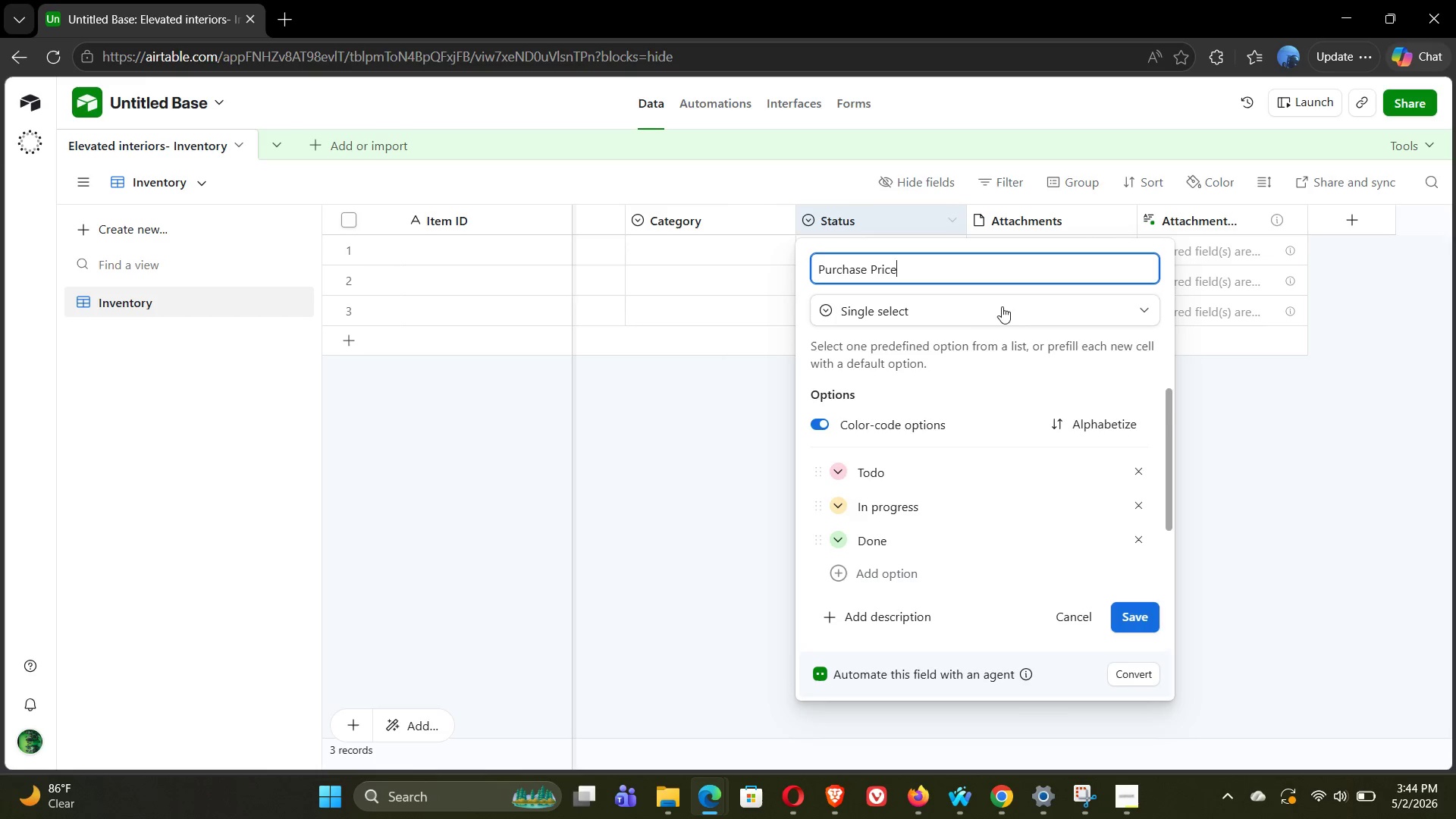 
left_click([1010, 309])
 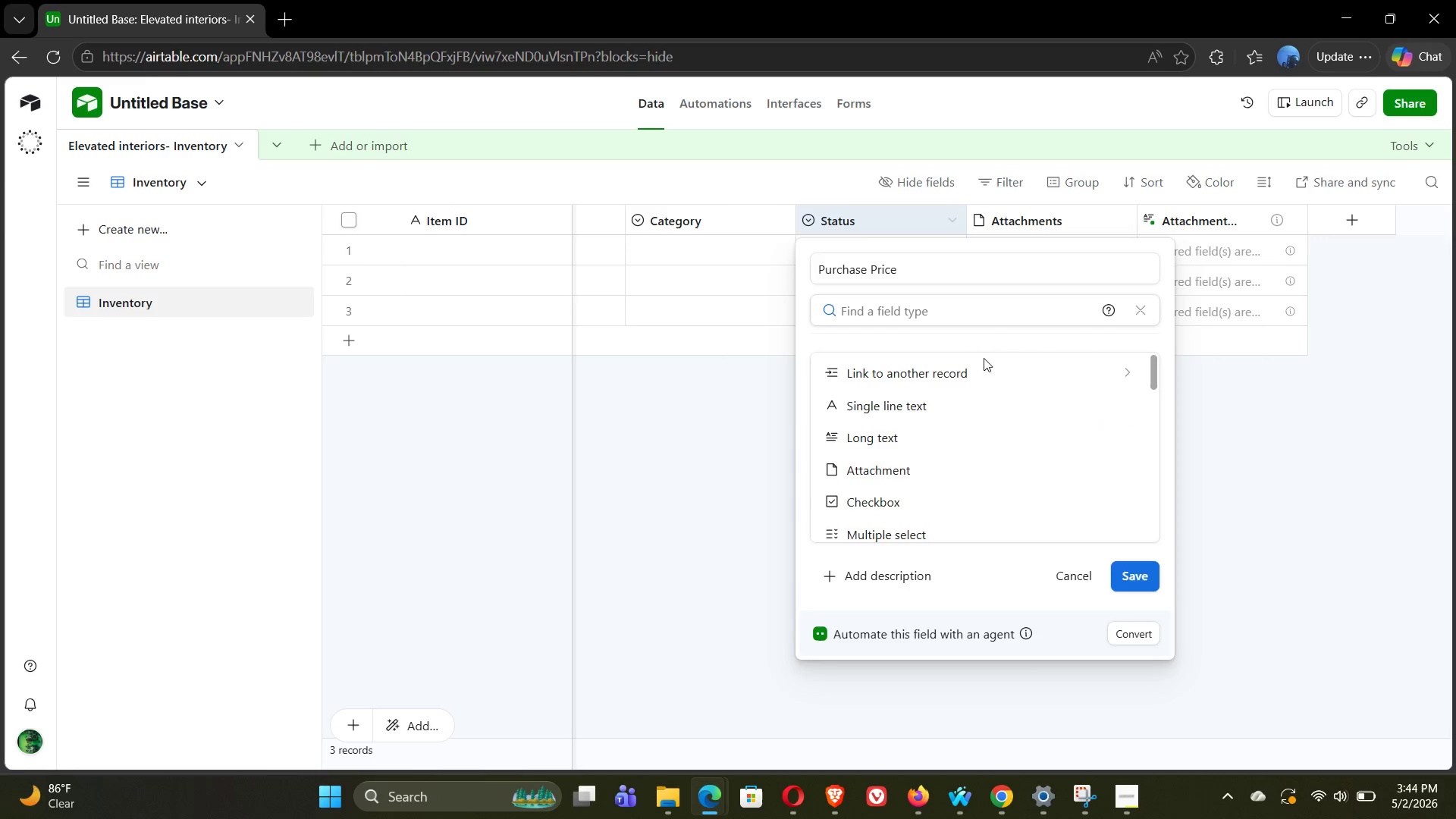 
mouse_move([913, 446])
 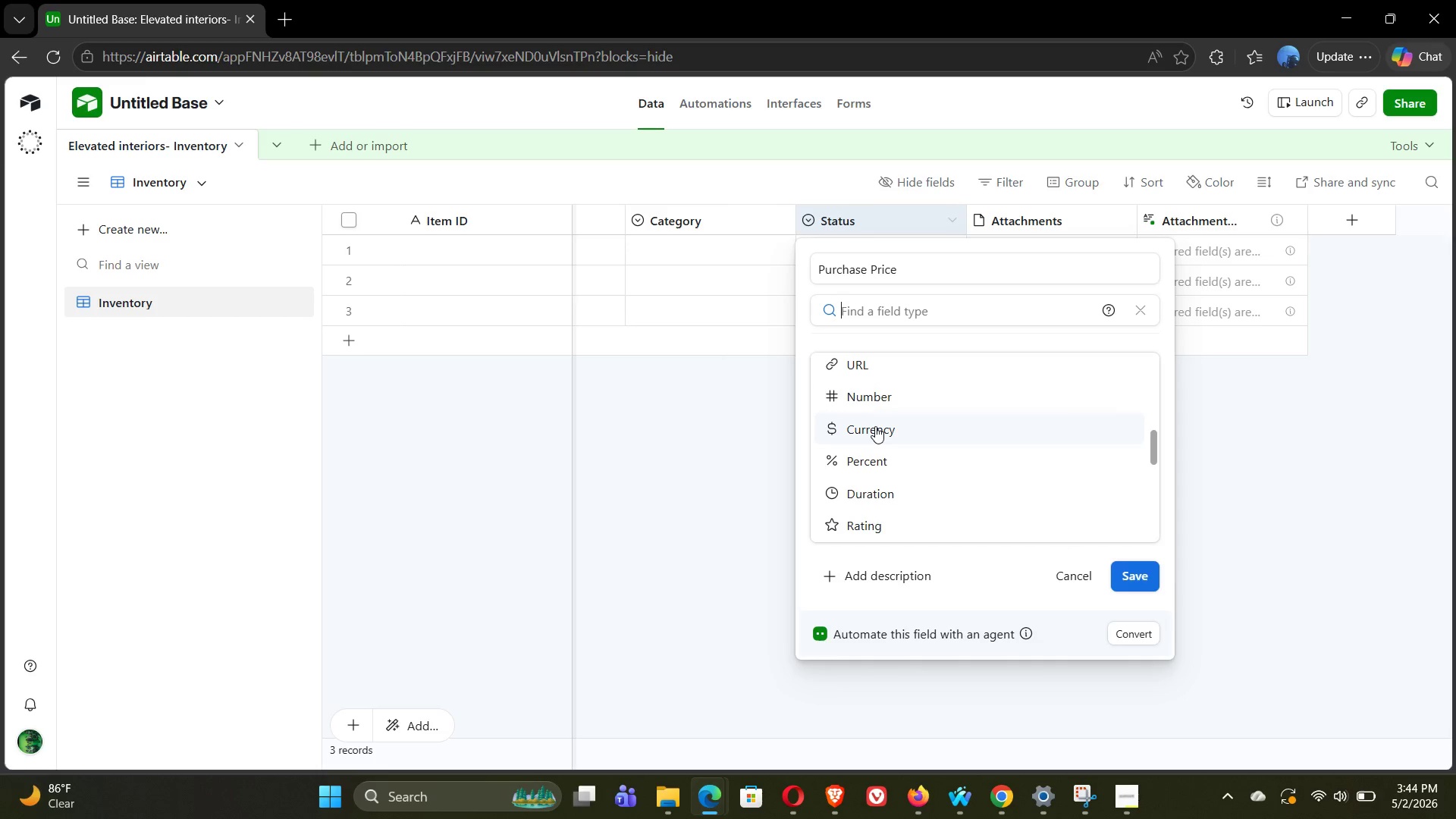 
left_click([875, 426])
 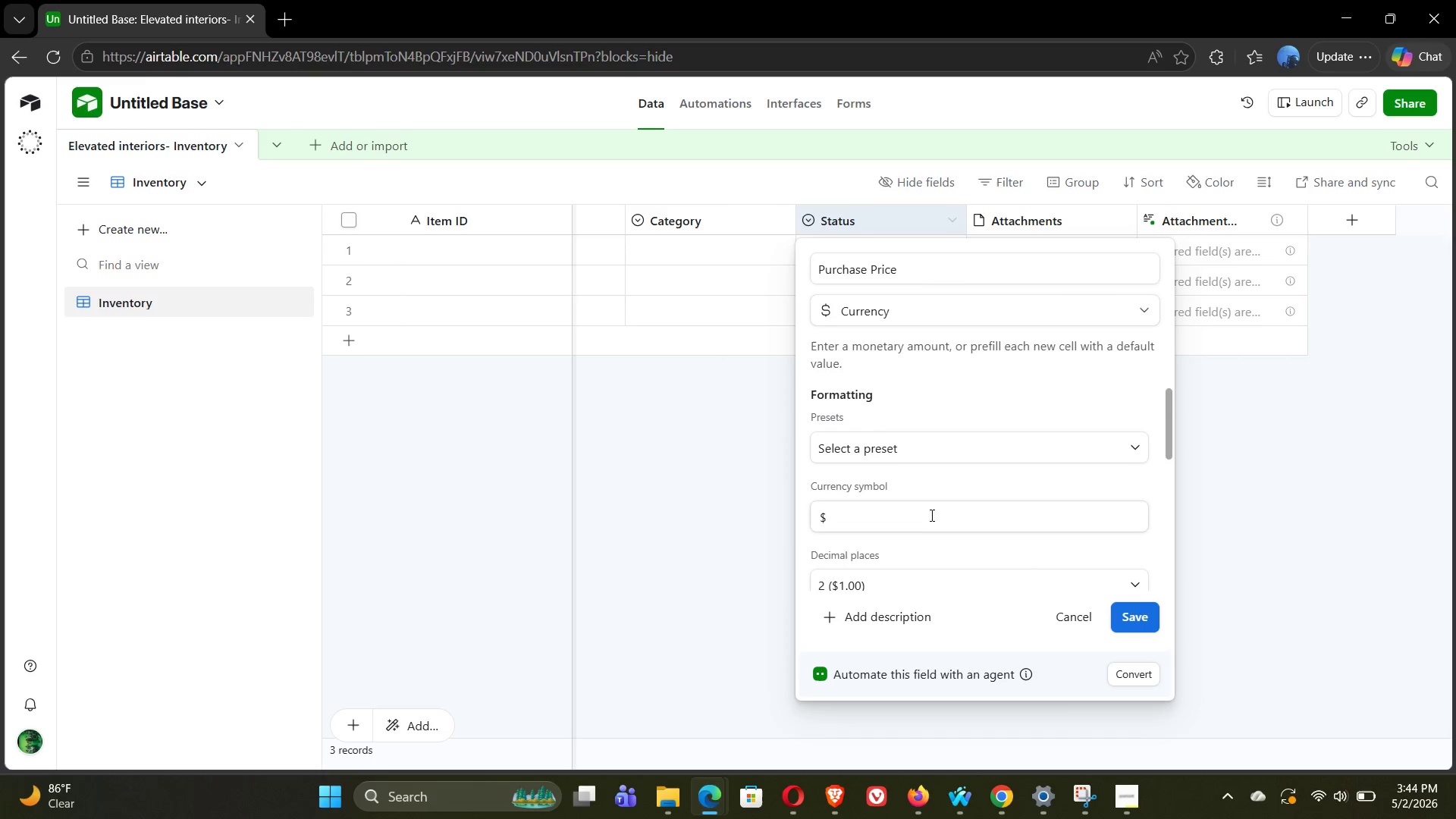 
mouse_move([974, 473])
 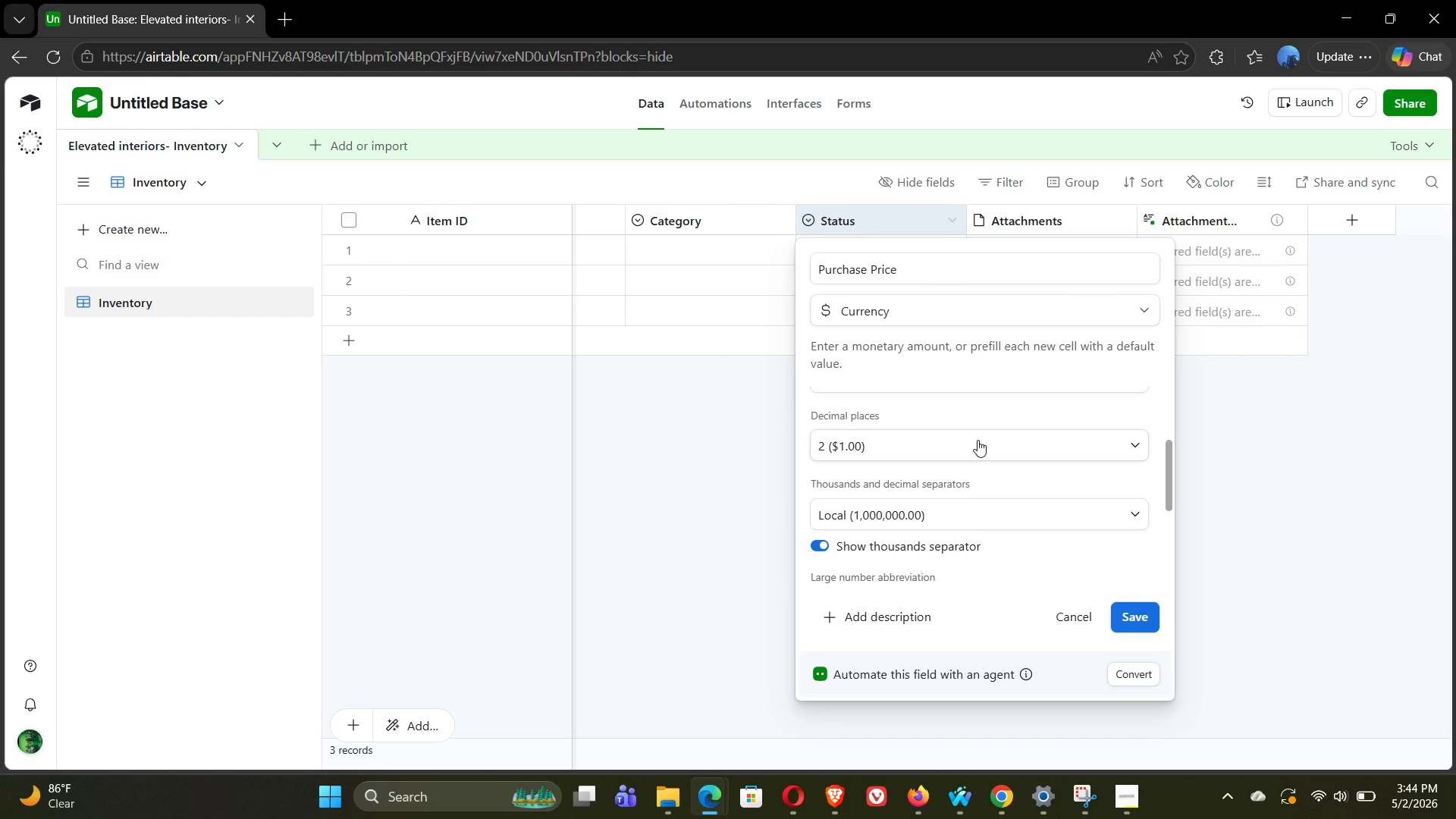 
left_click([977, 440])
 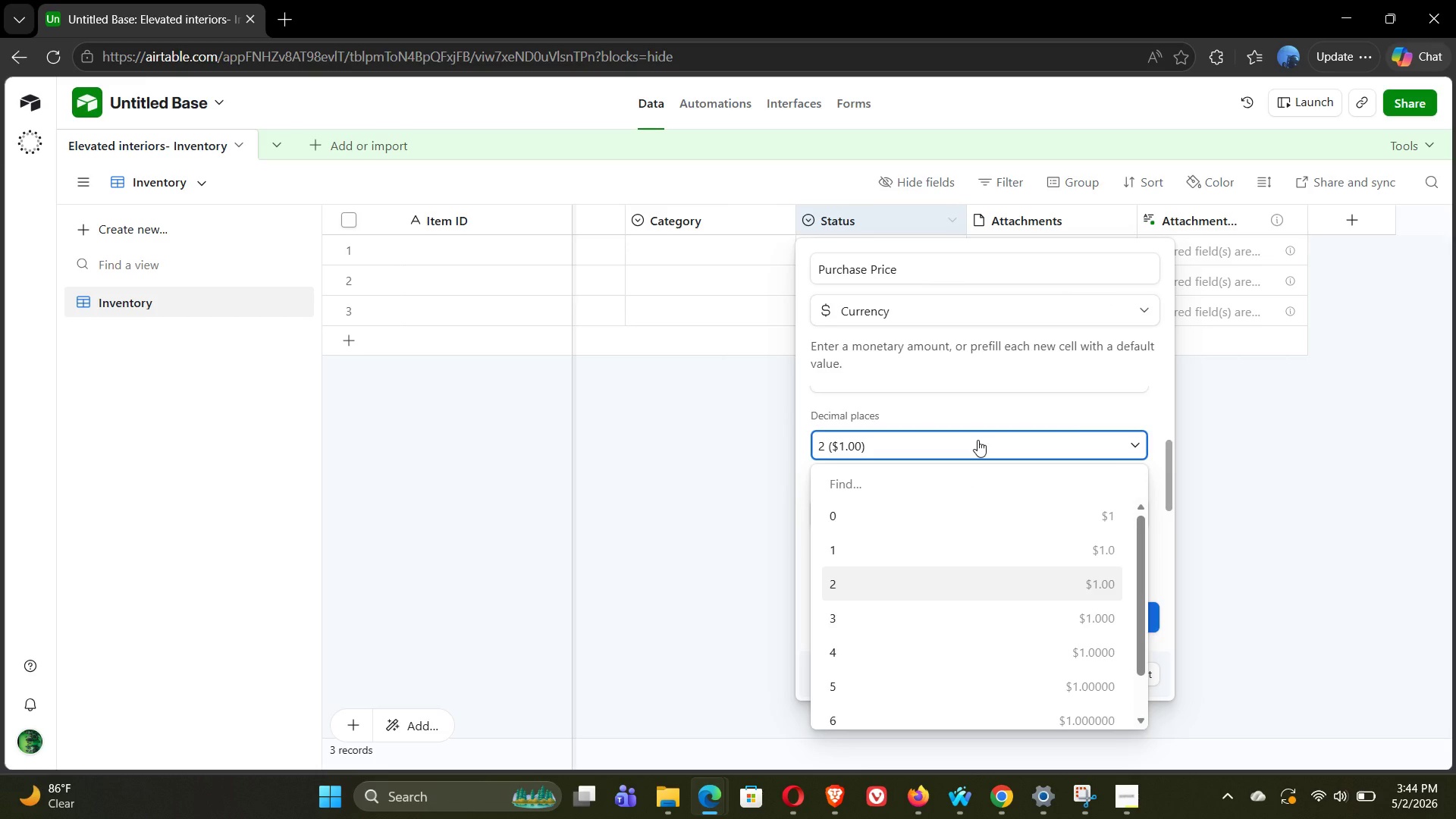 
left_click([977, 440])
 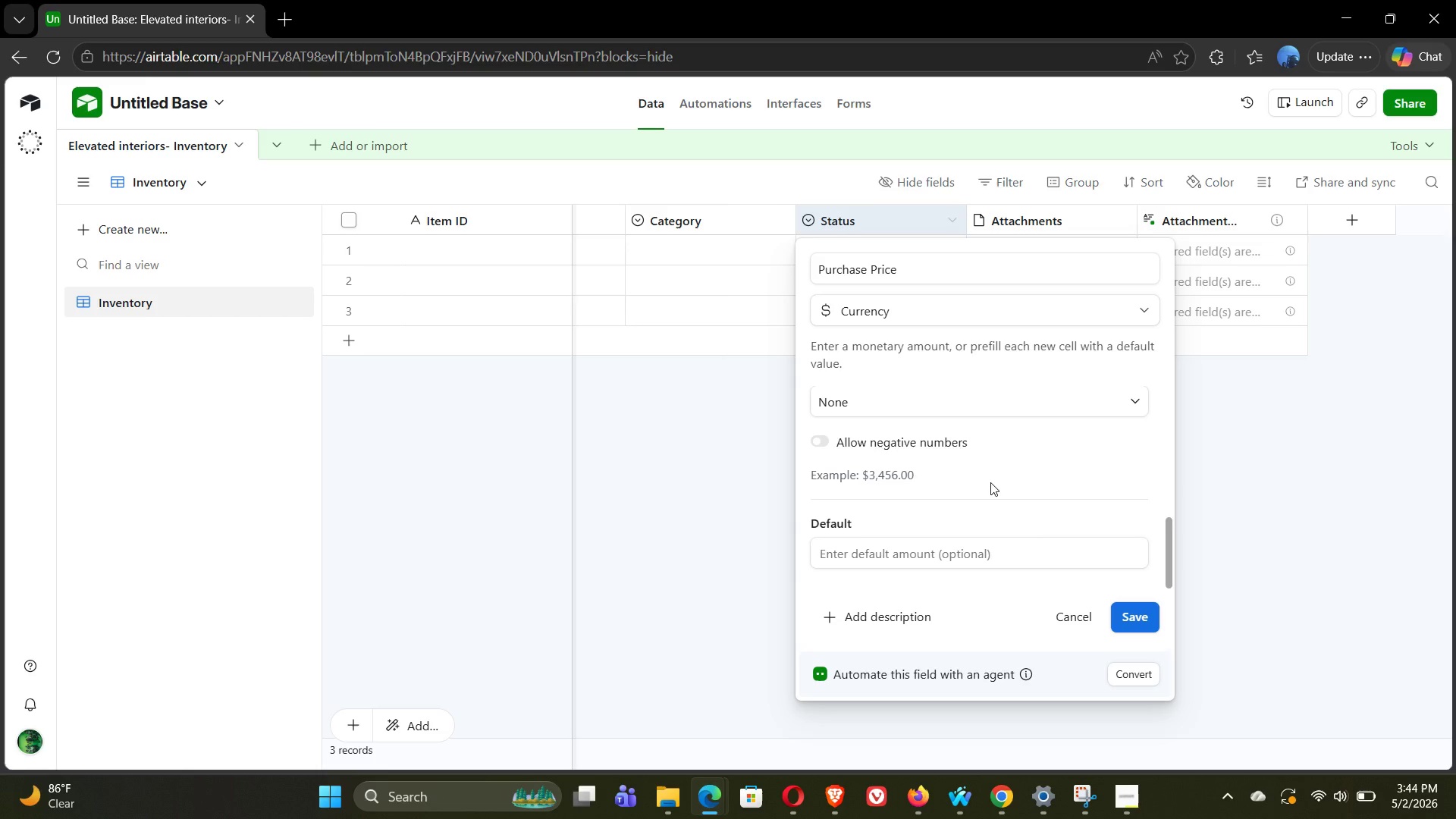 
left_click([1142, 610])
 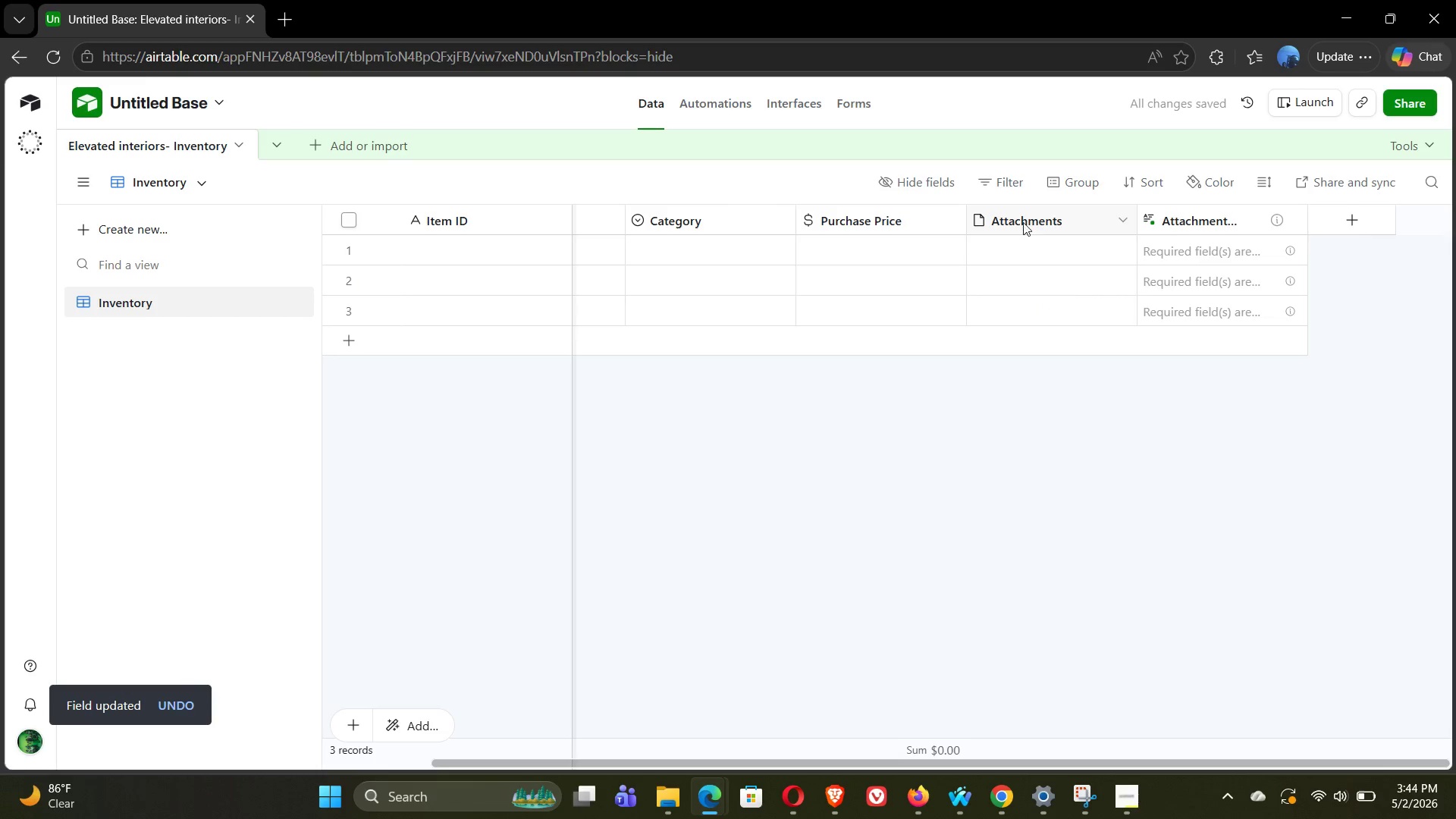 
double_click([1023, 218])
 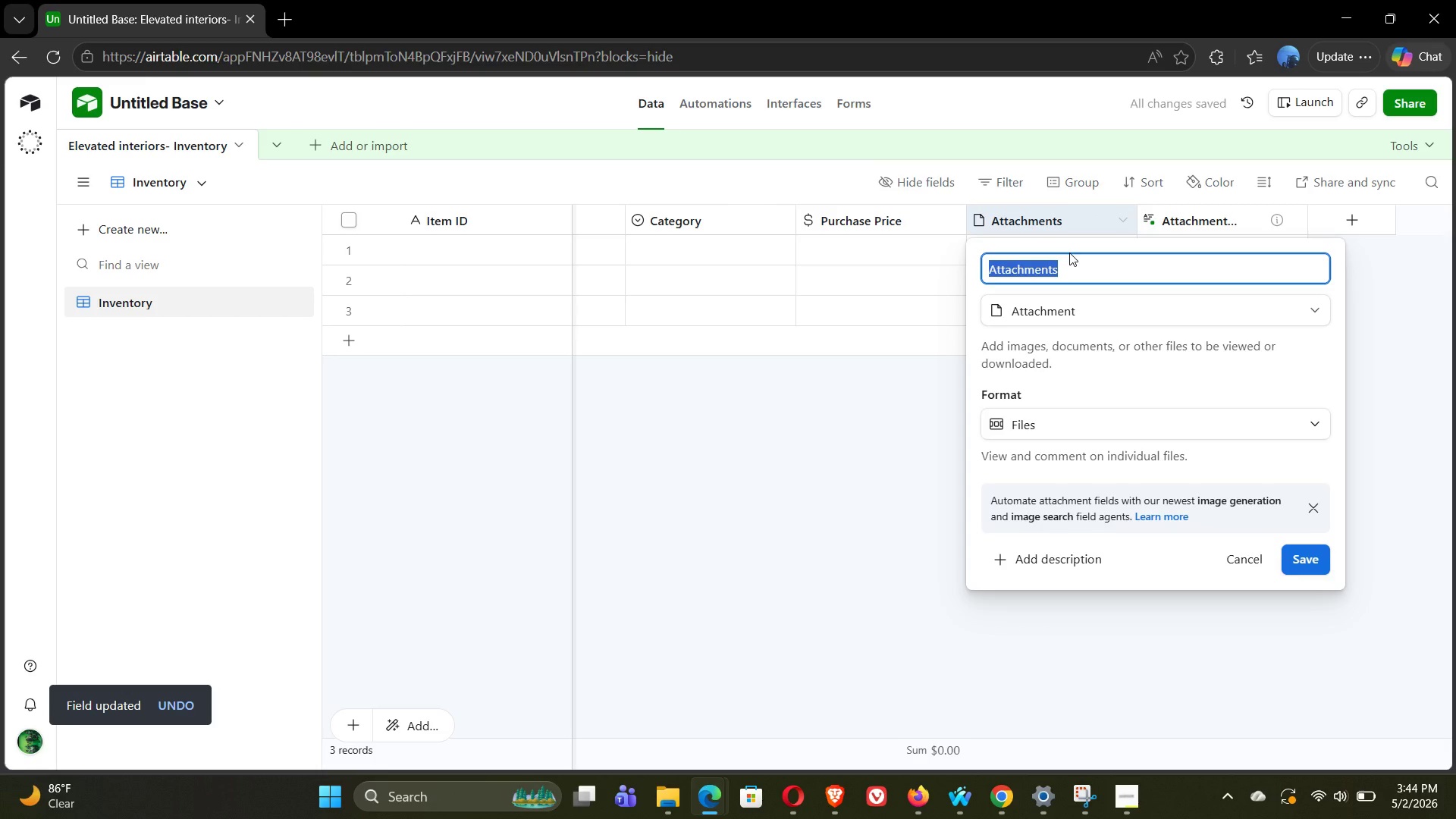 
type(Monh)
key(Backspace)
type(thly Rental f)
key(Backspace)
type(Fee)
 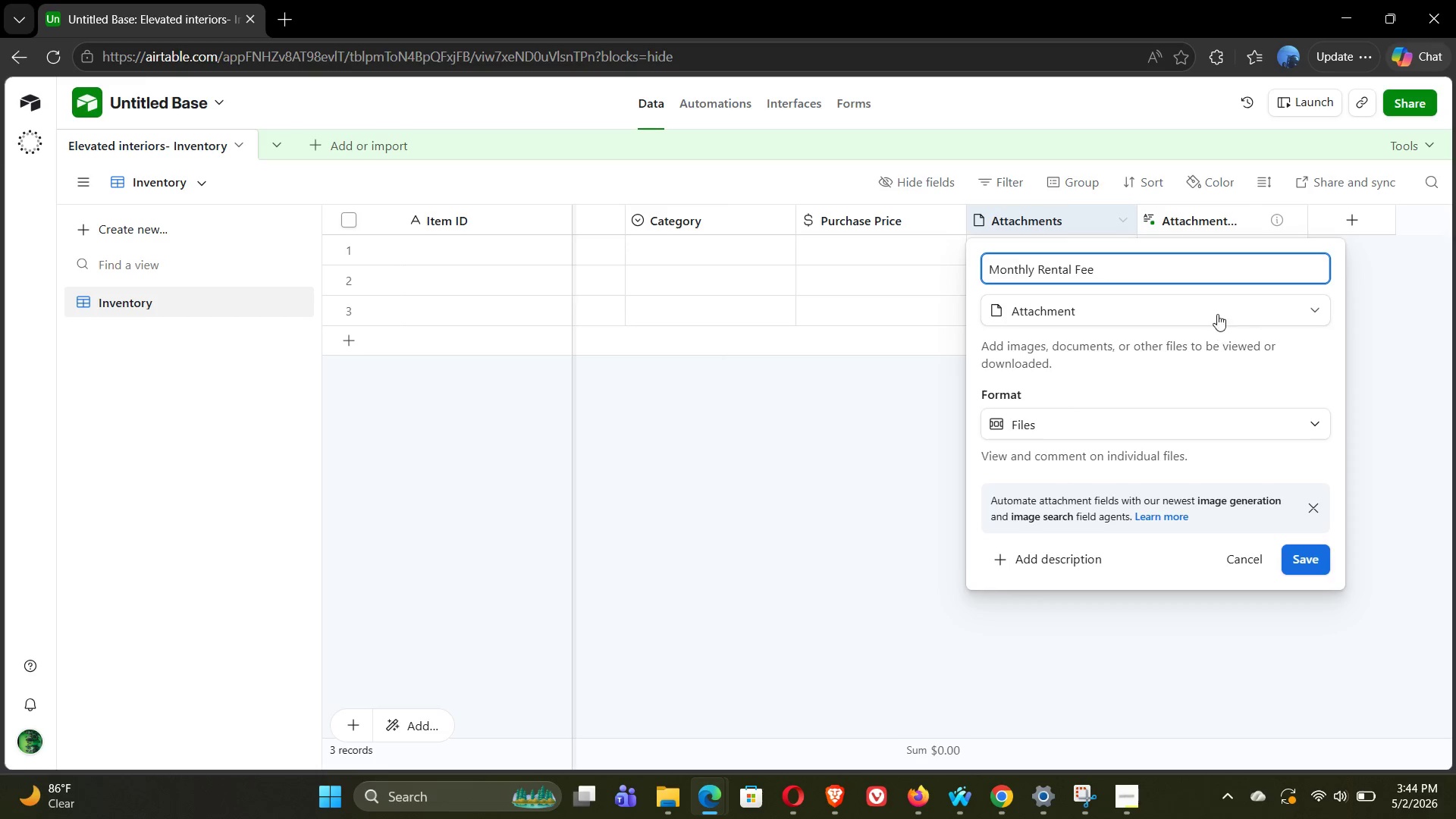 
left_click([1225, 305])
 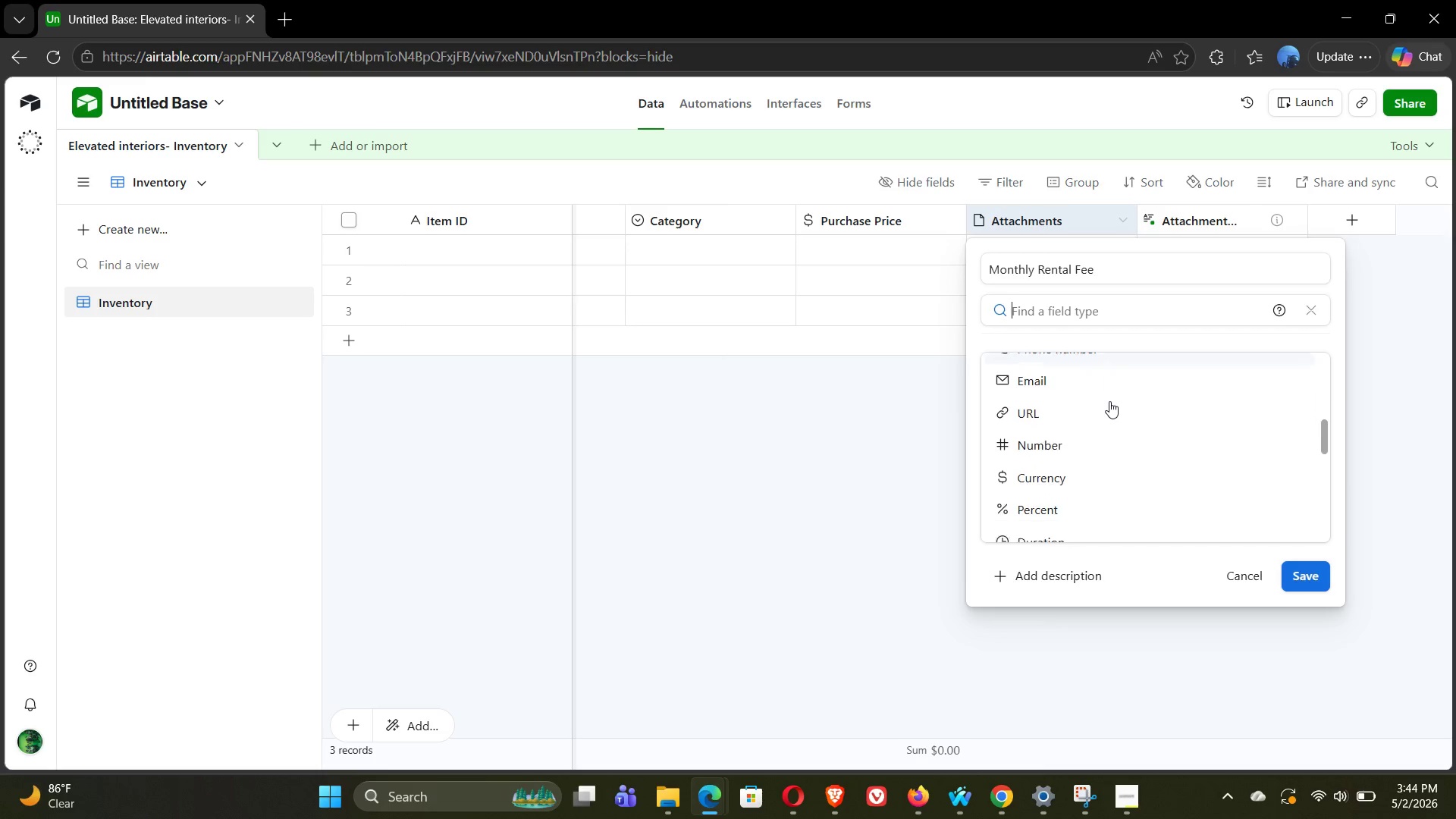 
left_click([1068, 465])
 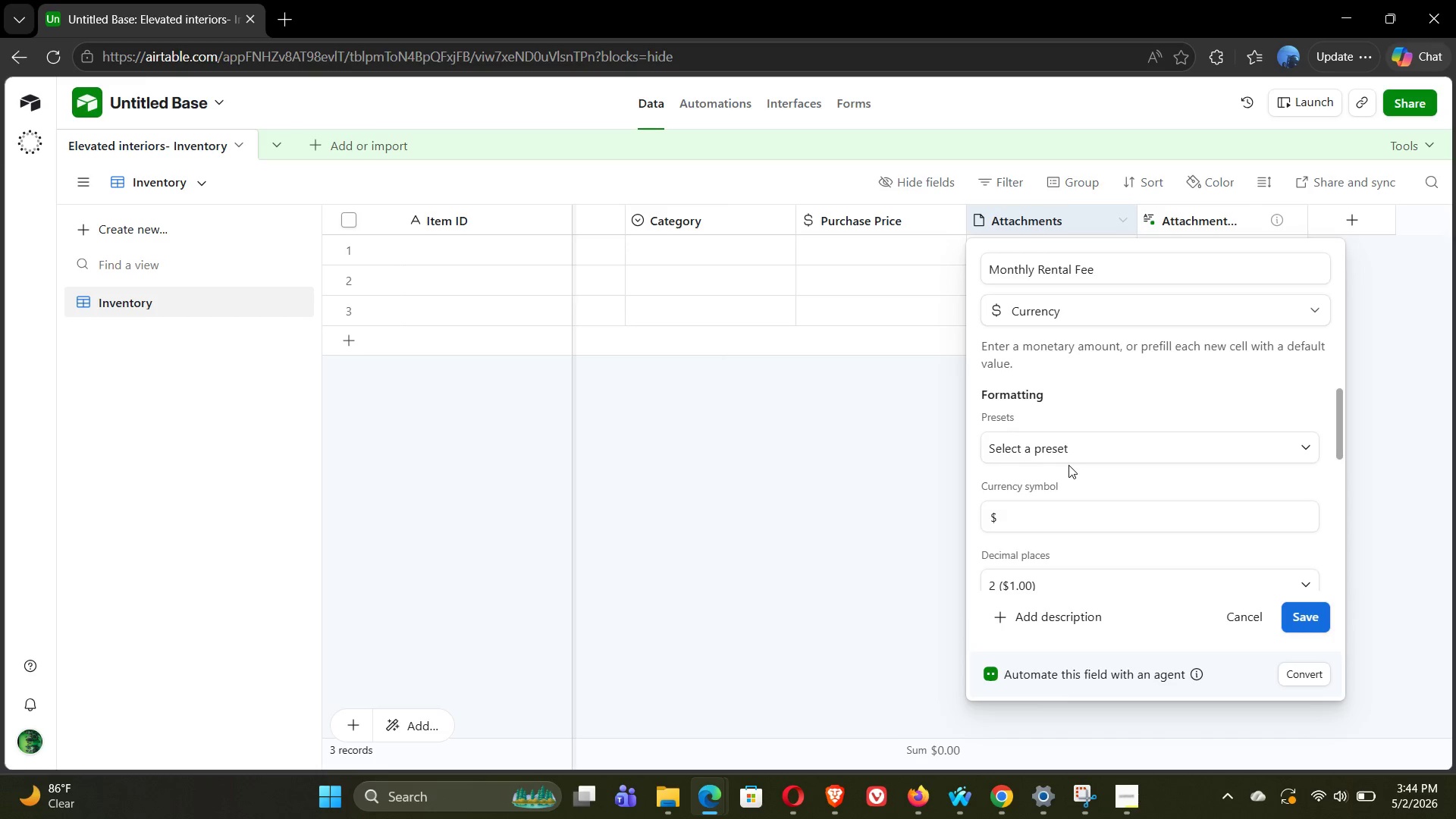 
mouse_move([1155, 488])
 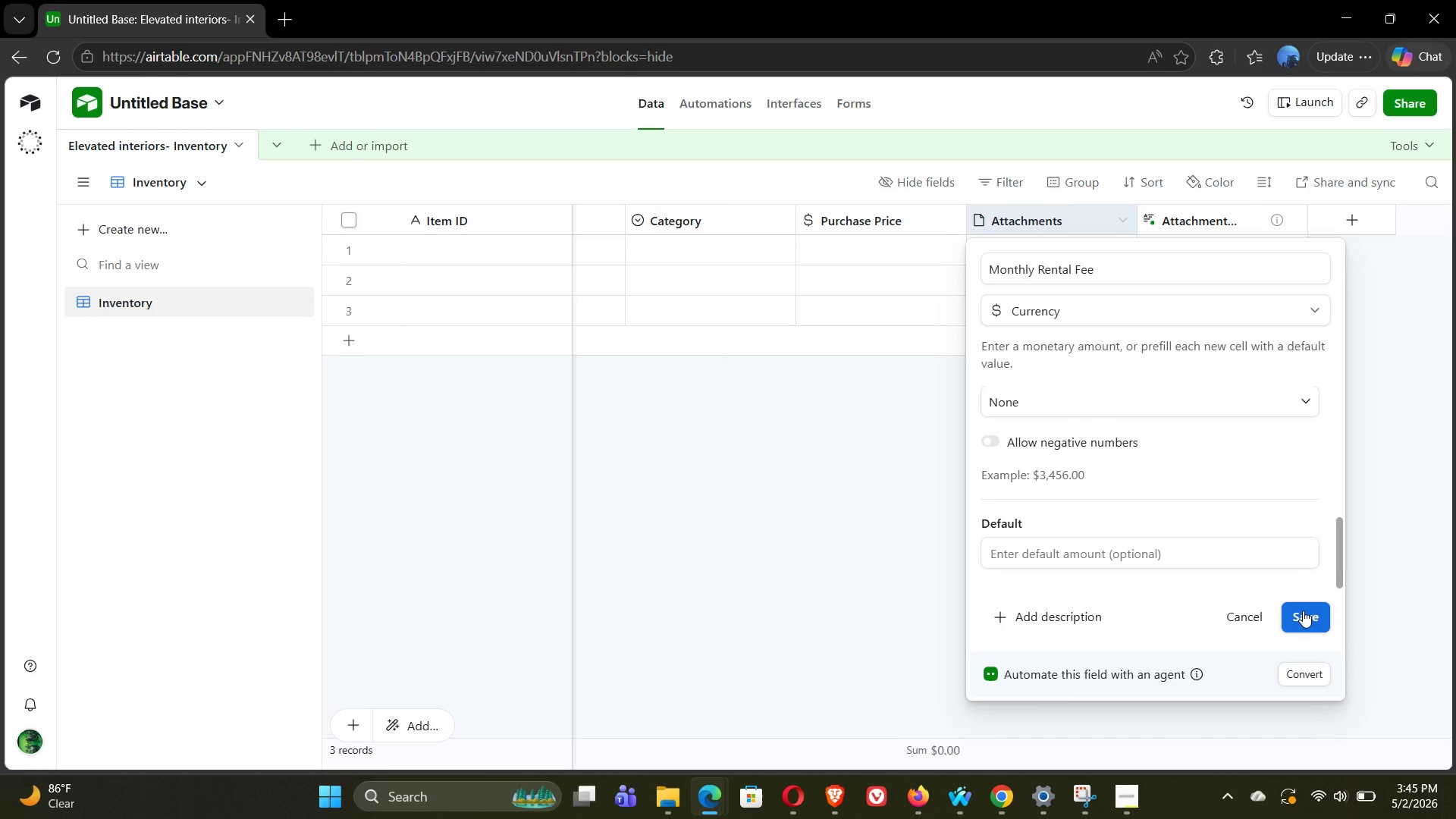 
left_click([1304, 613])
 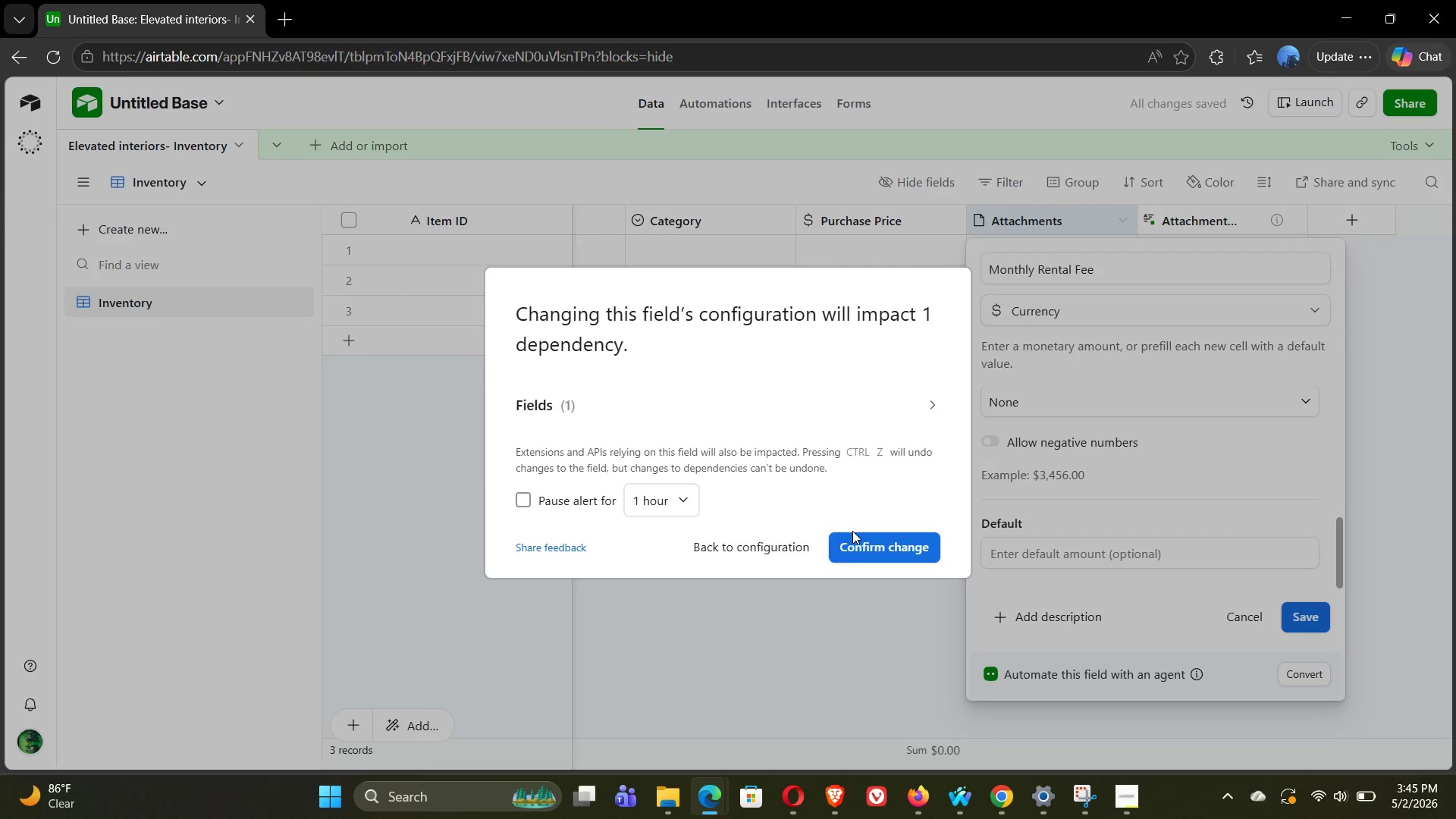 
left_click([886, 551])
 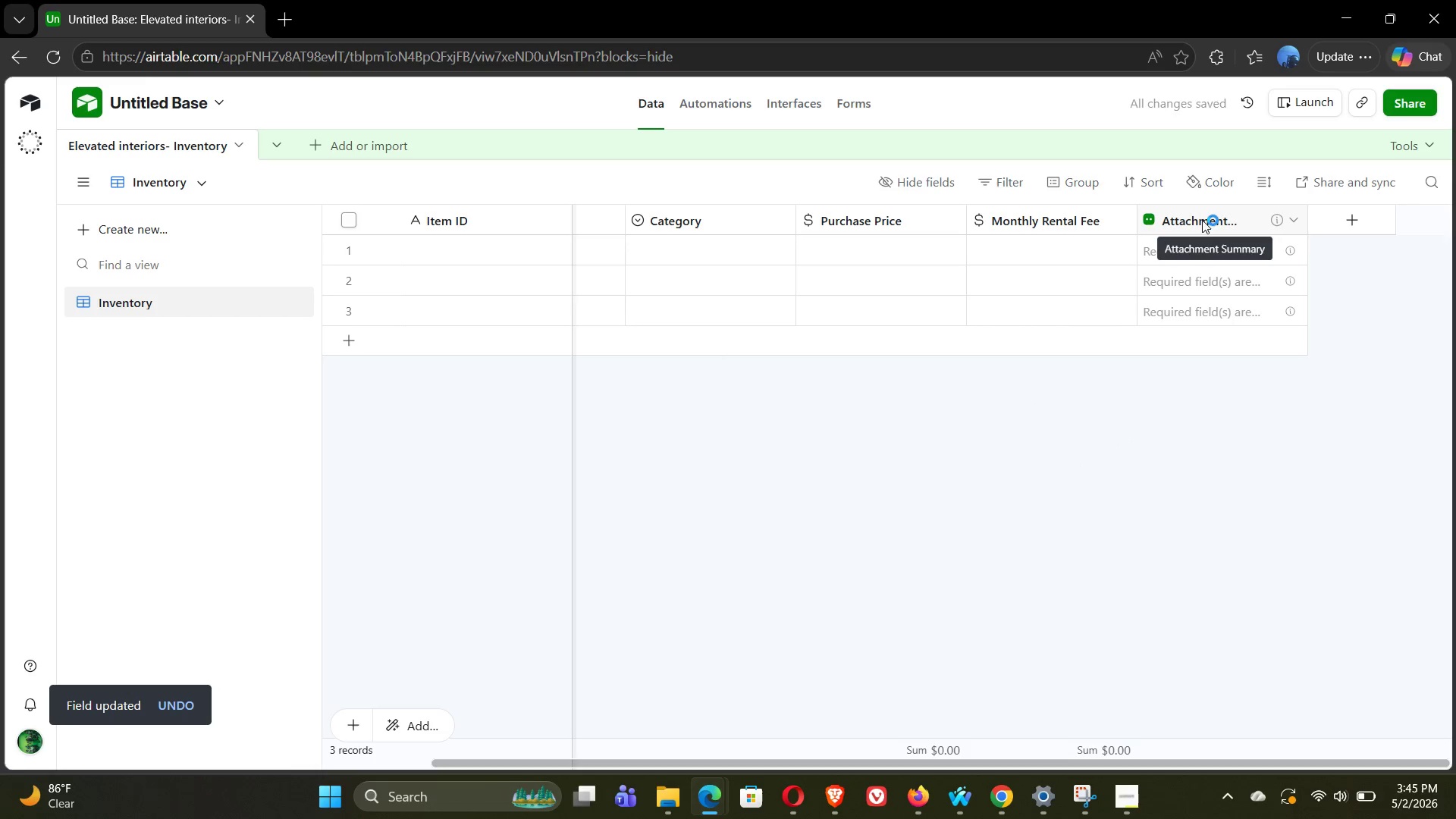 
double_click([1199, 217])
 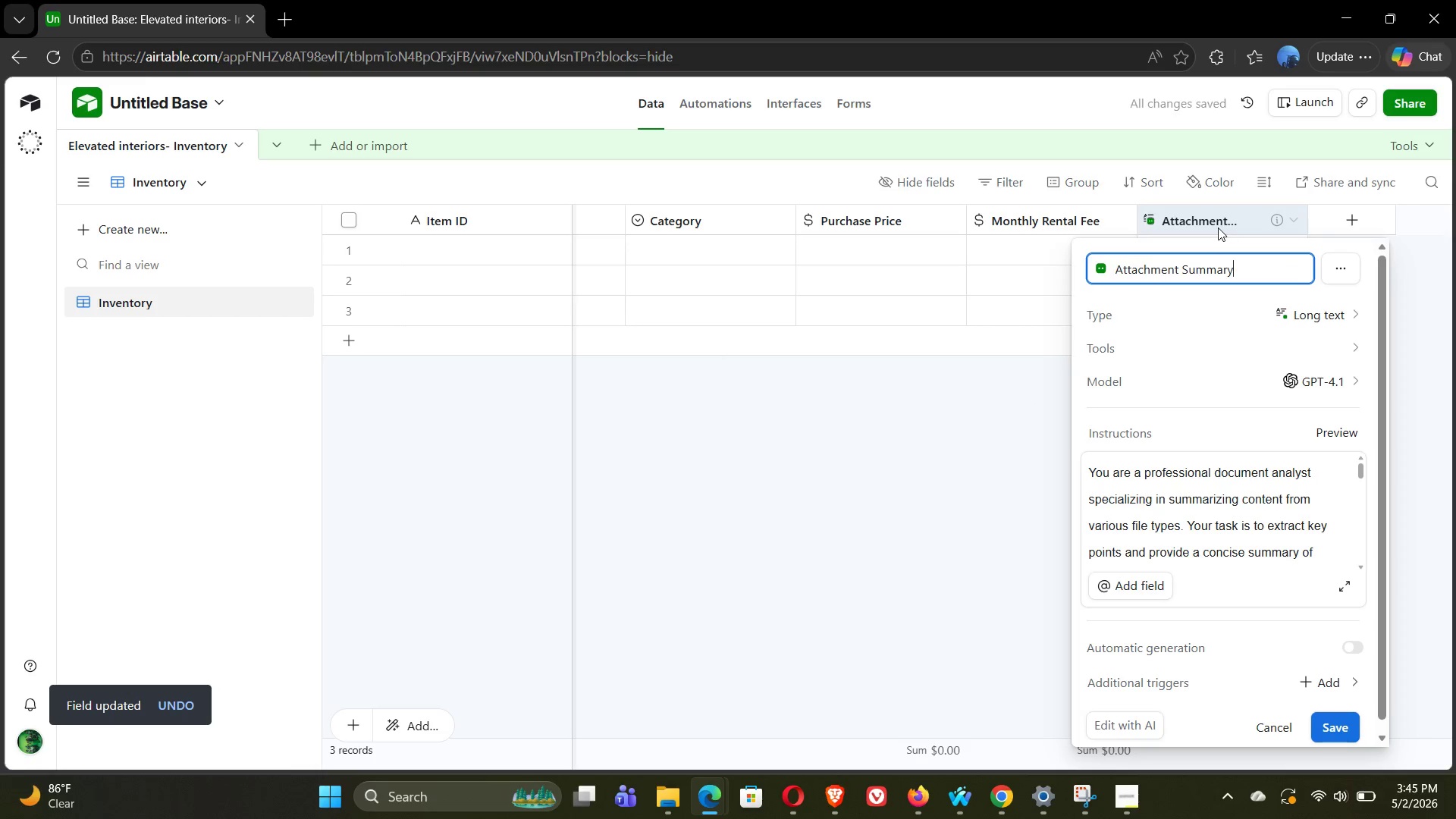 
double_click([1205, 218])
 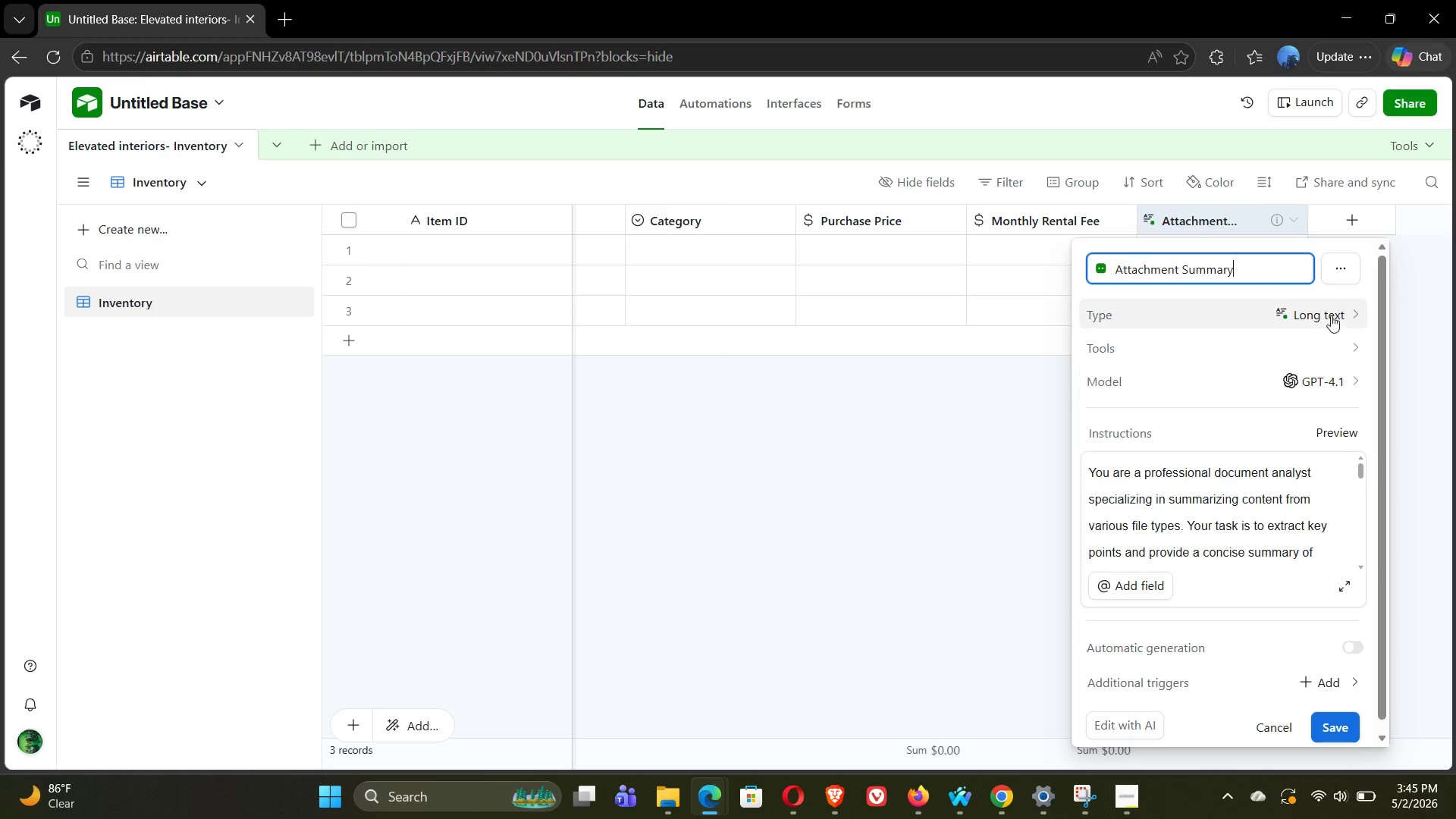 
left_click([1344, 270])
 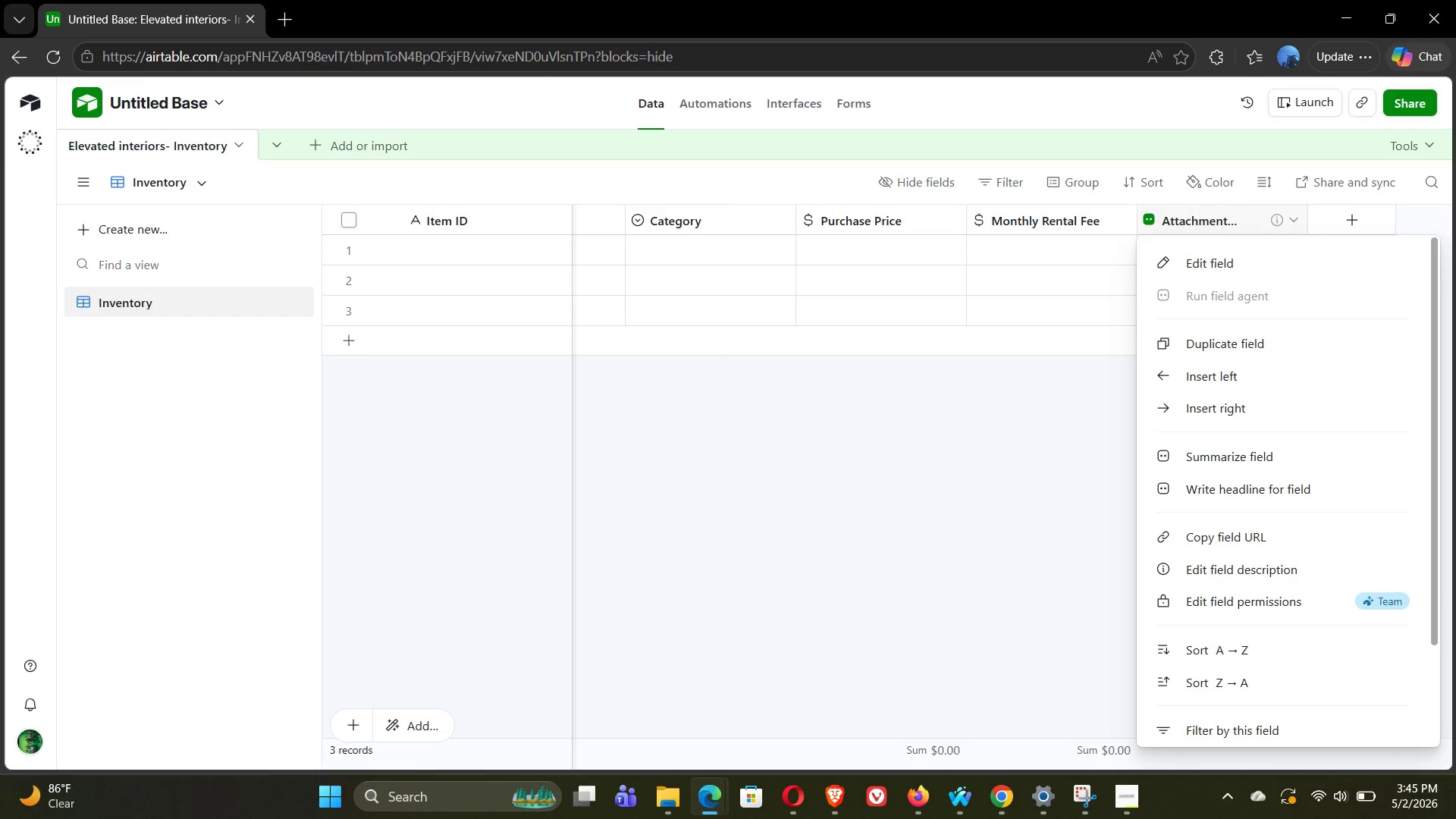 
wait(16.81)
 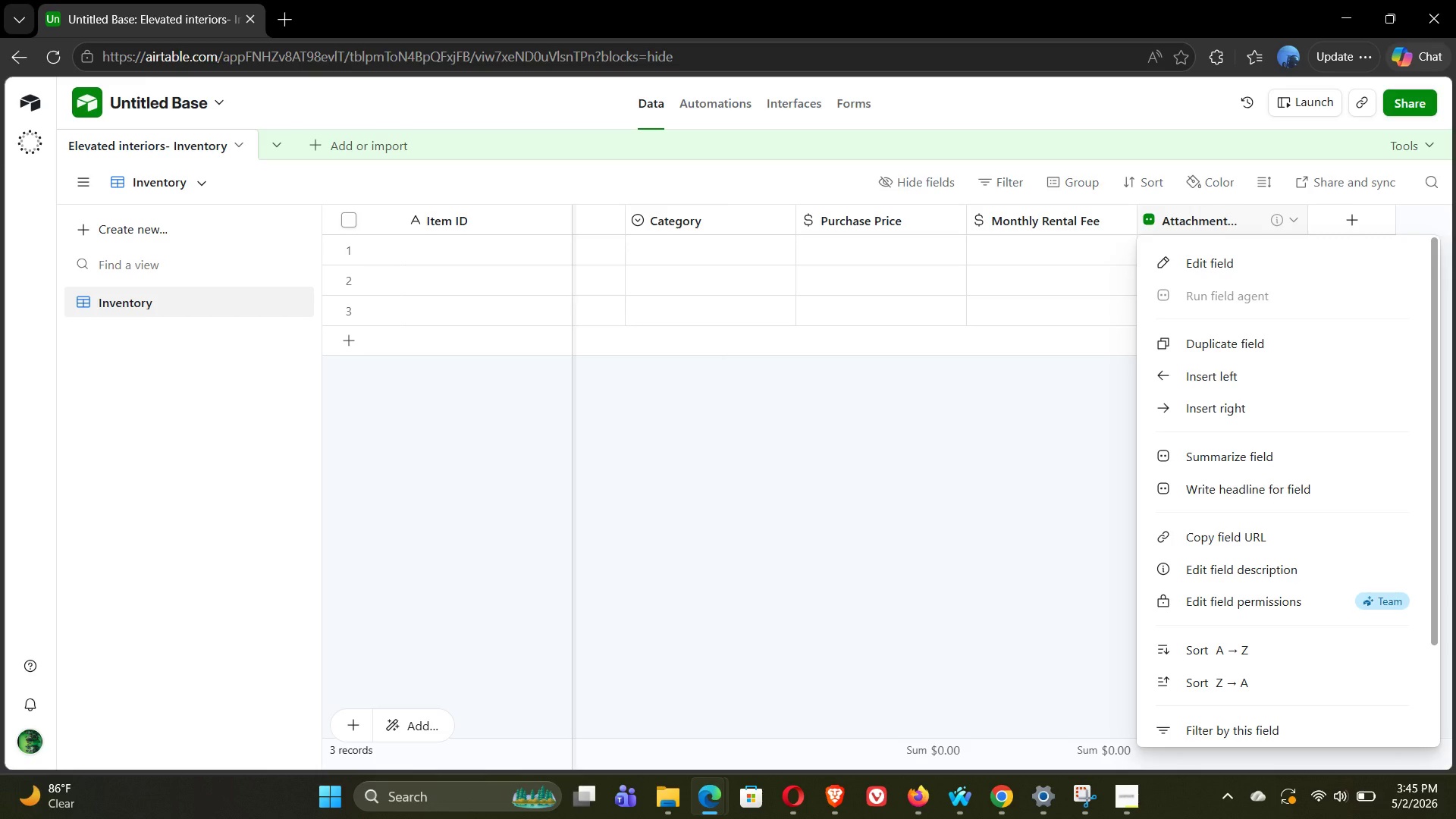 
left_click([1298, 222])
 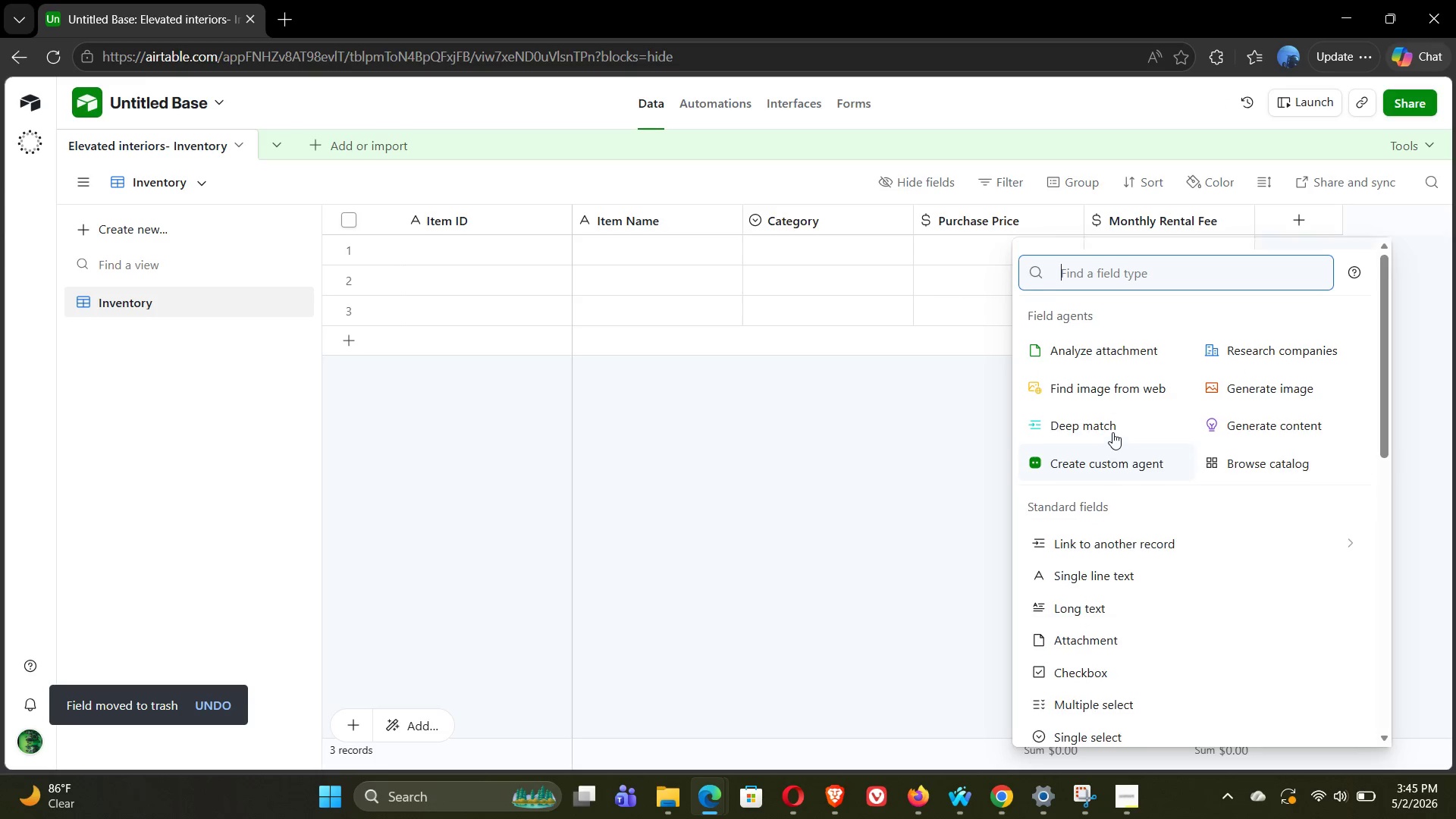 
wait(7.89)
 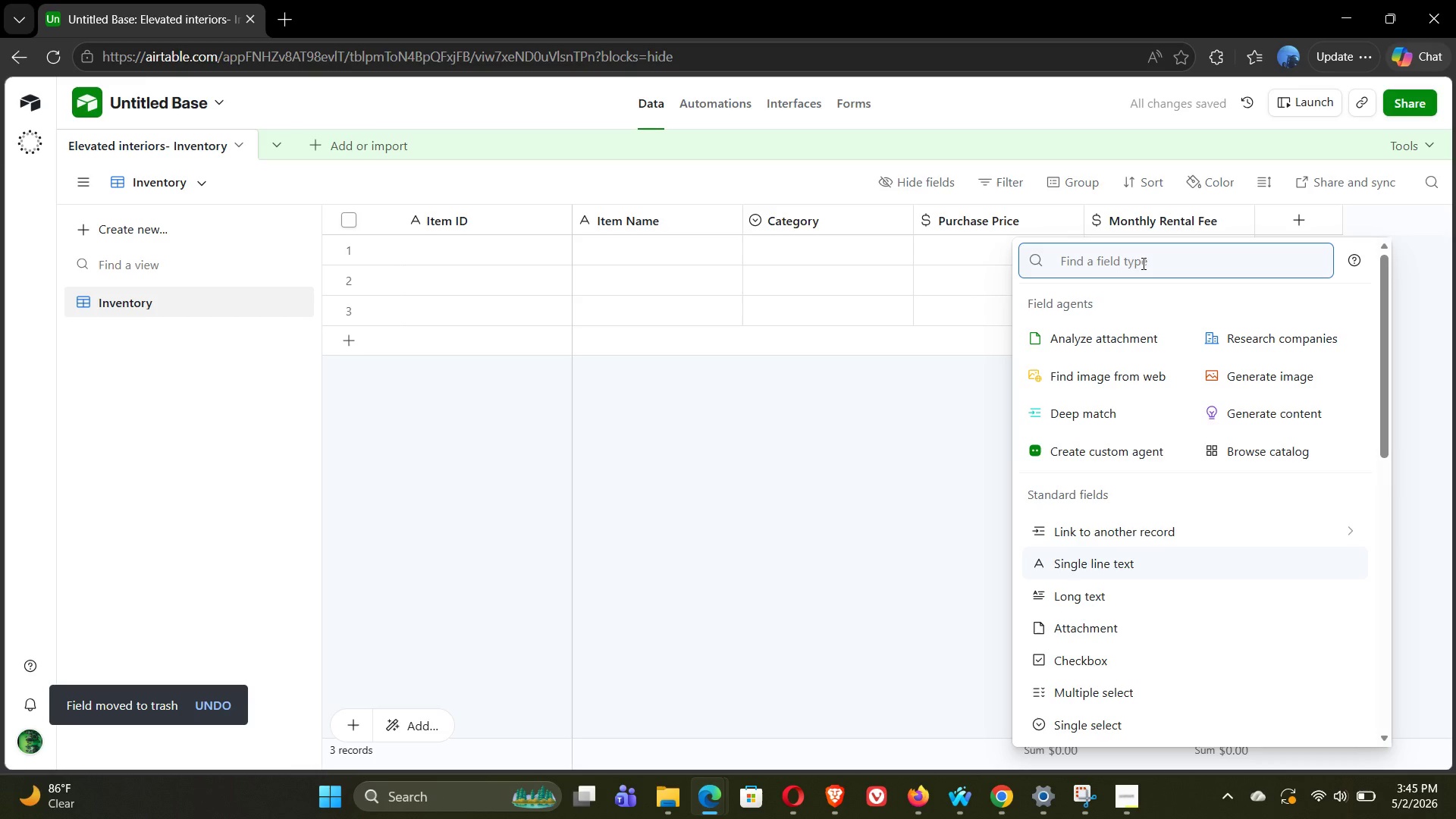 
mouse_move([1128, 537])
 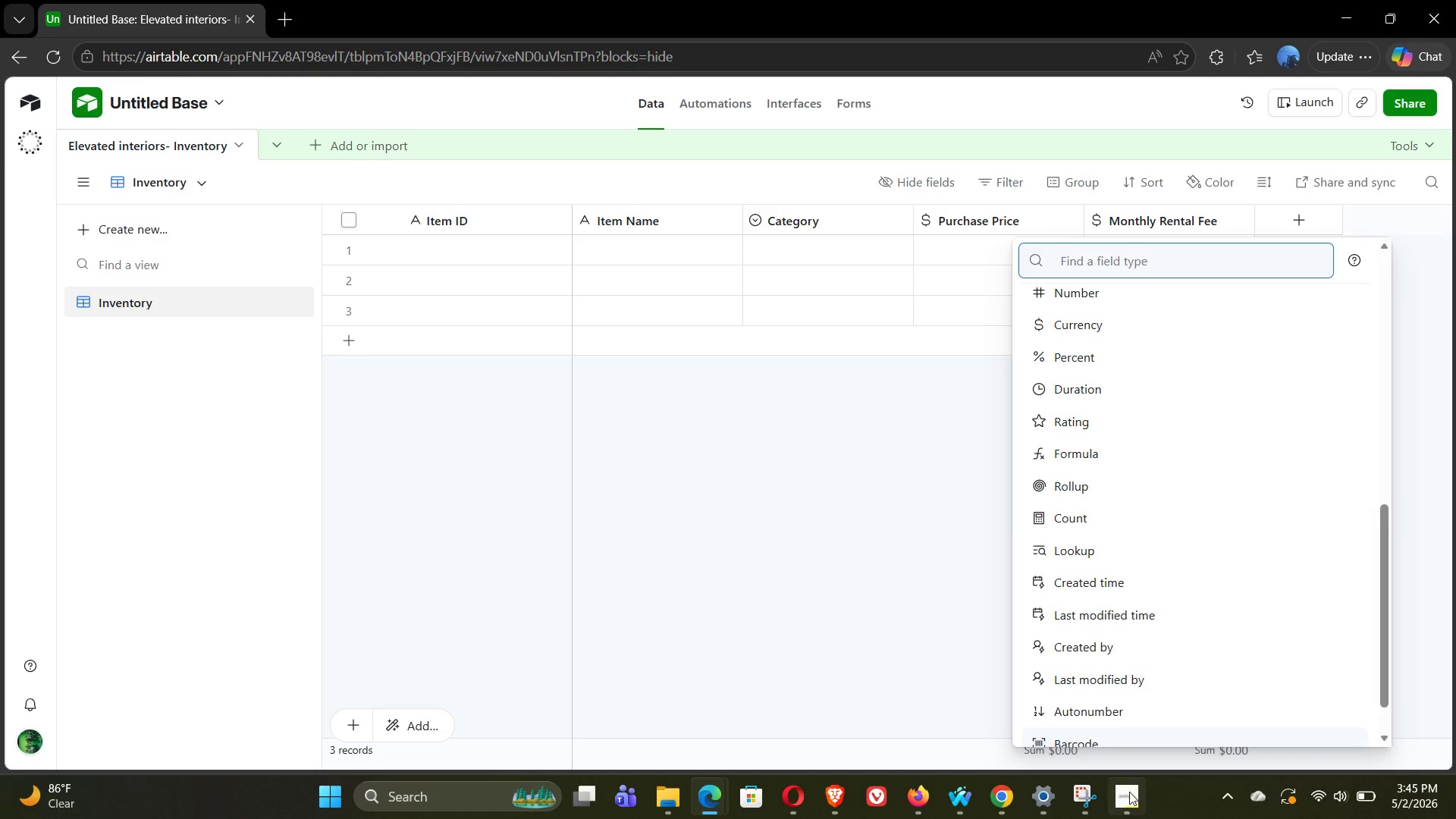 
left_click([1129, 792])
 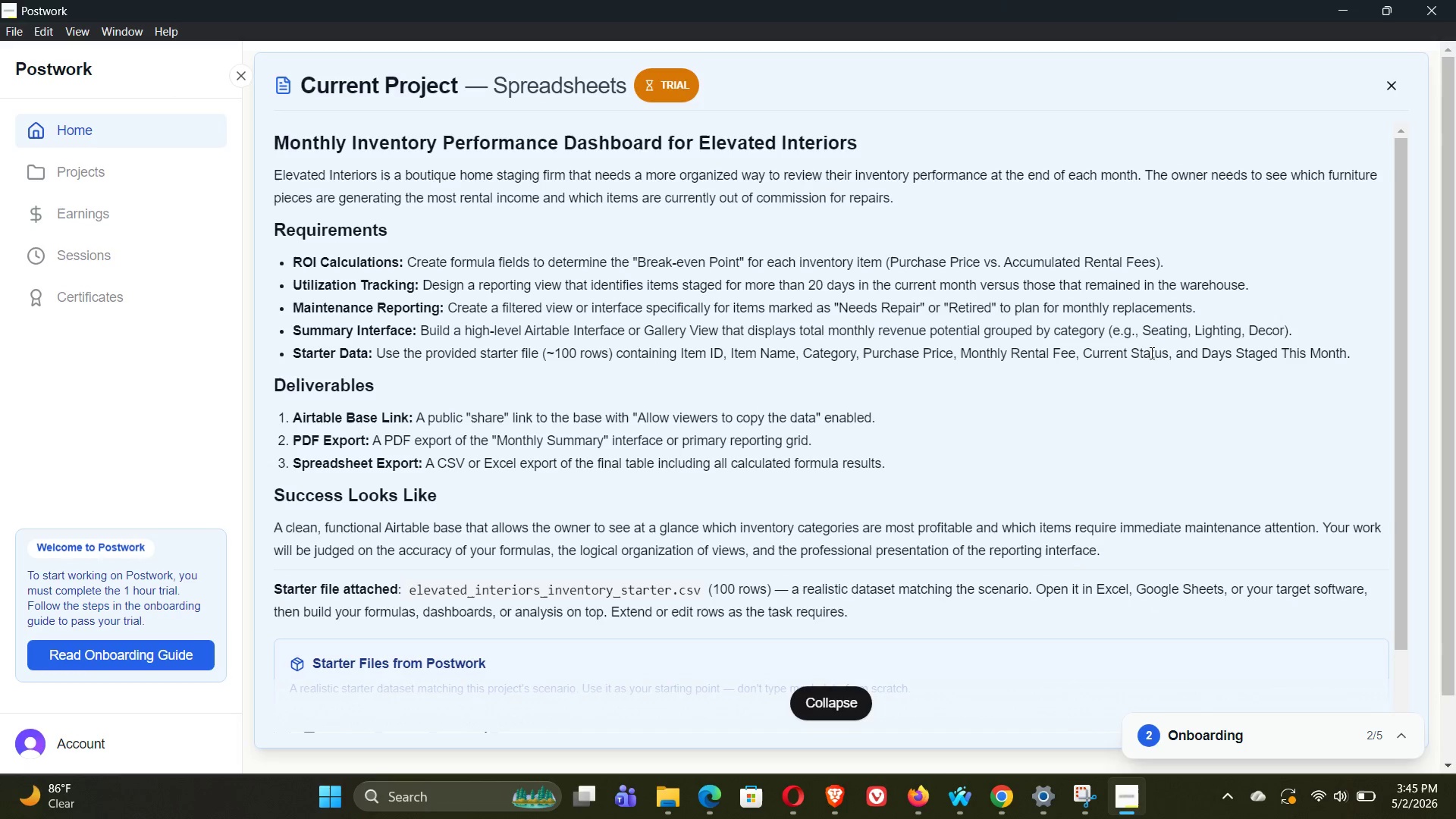 
wait(9.69)
 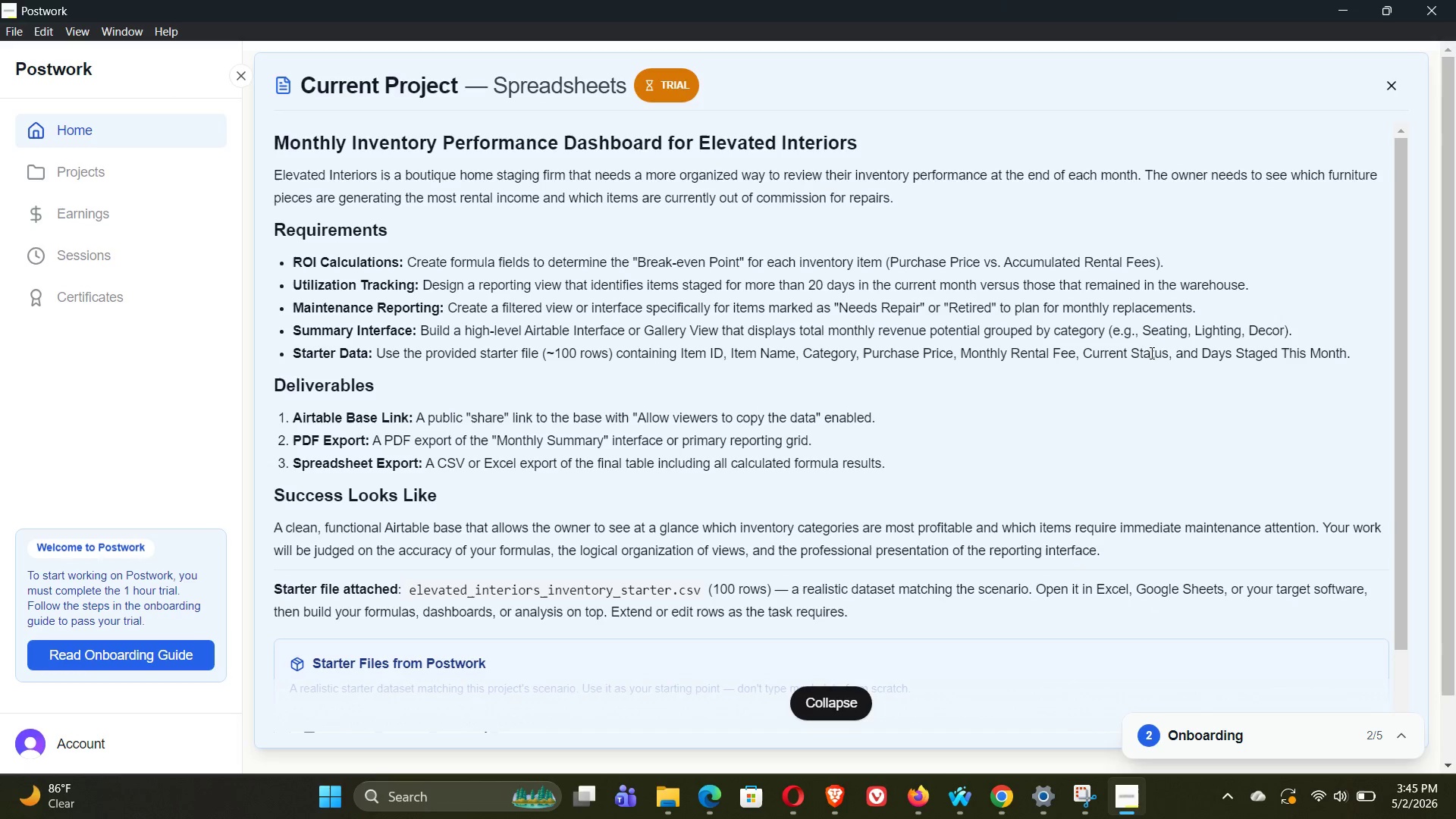 
left_click([788, 716])
 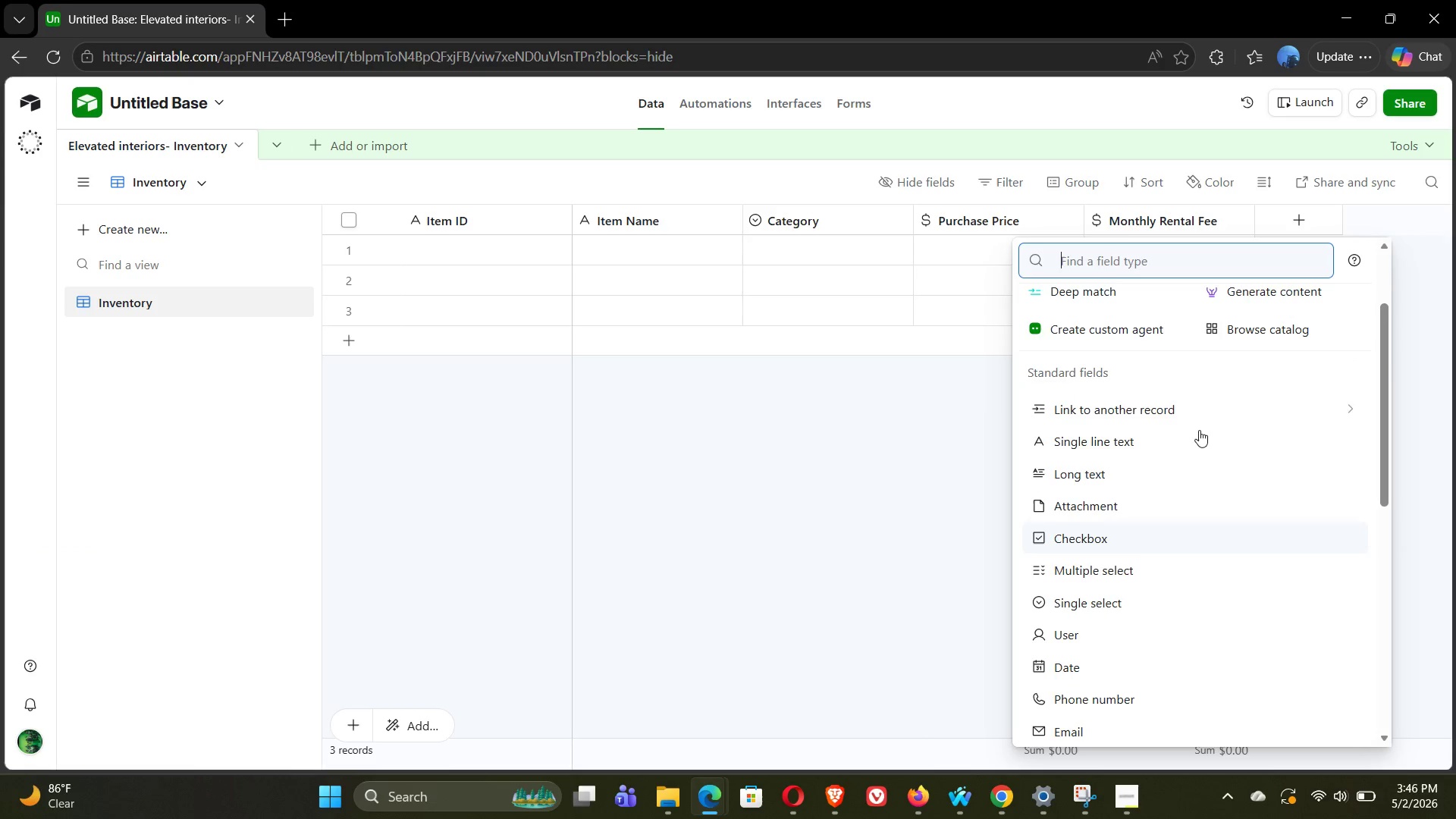 
left_click([1090, 456])
 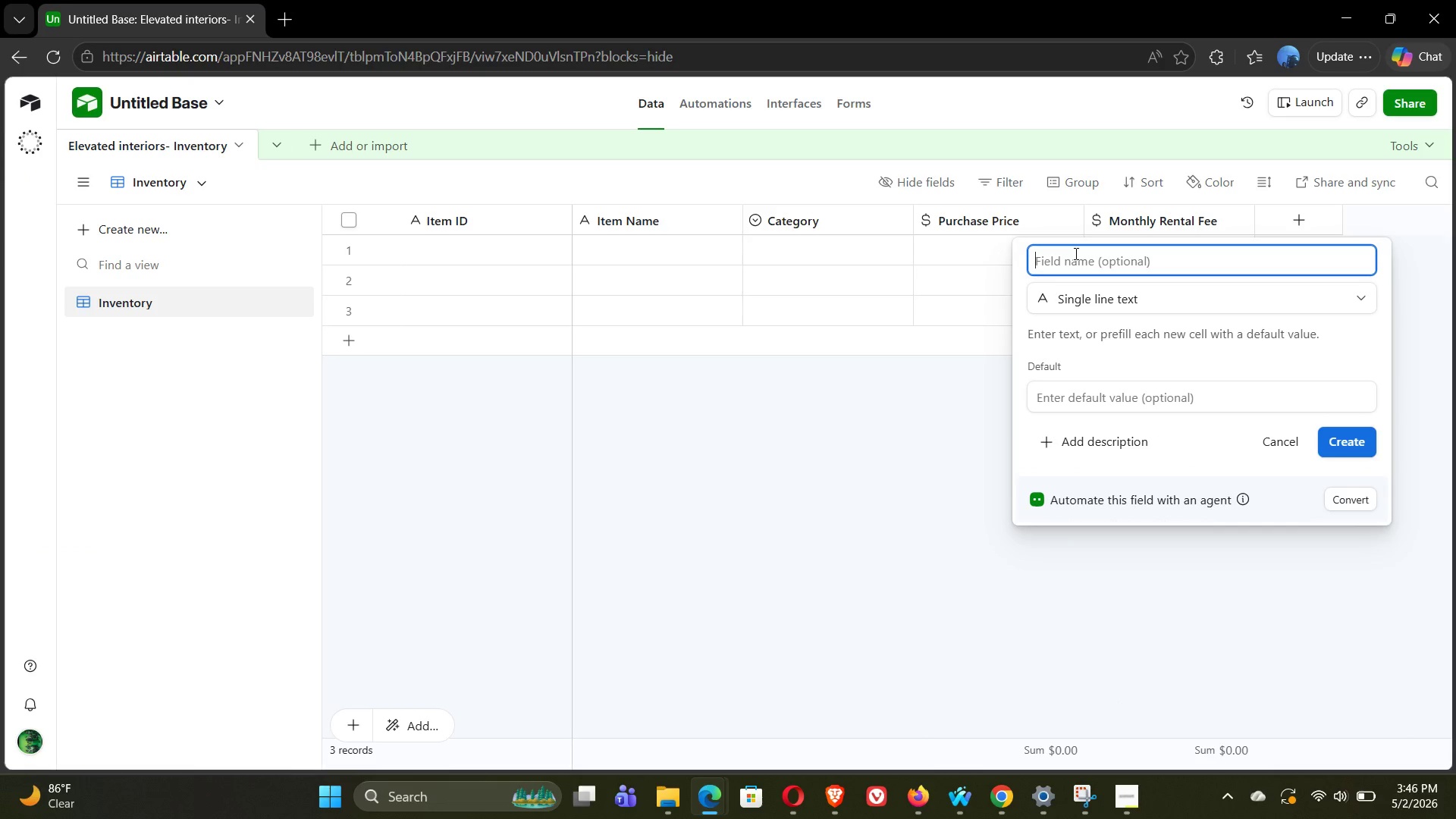 
type(Current Status)
 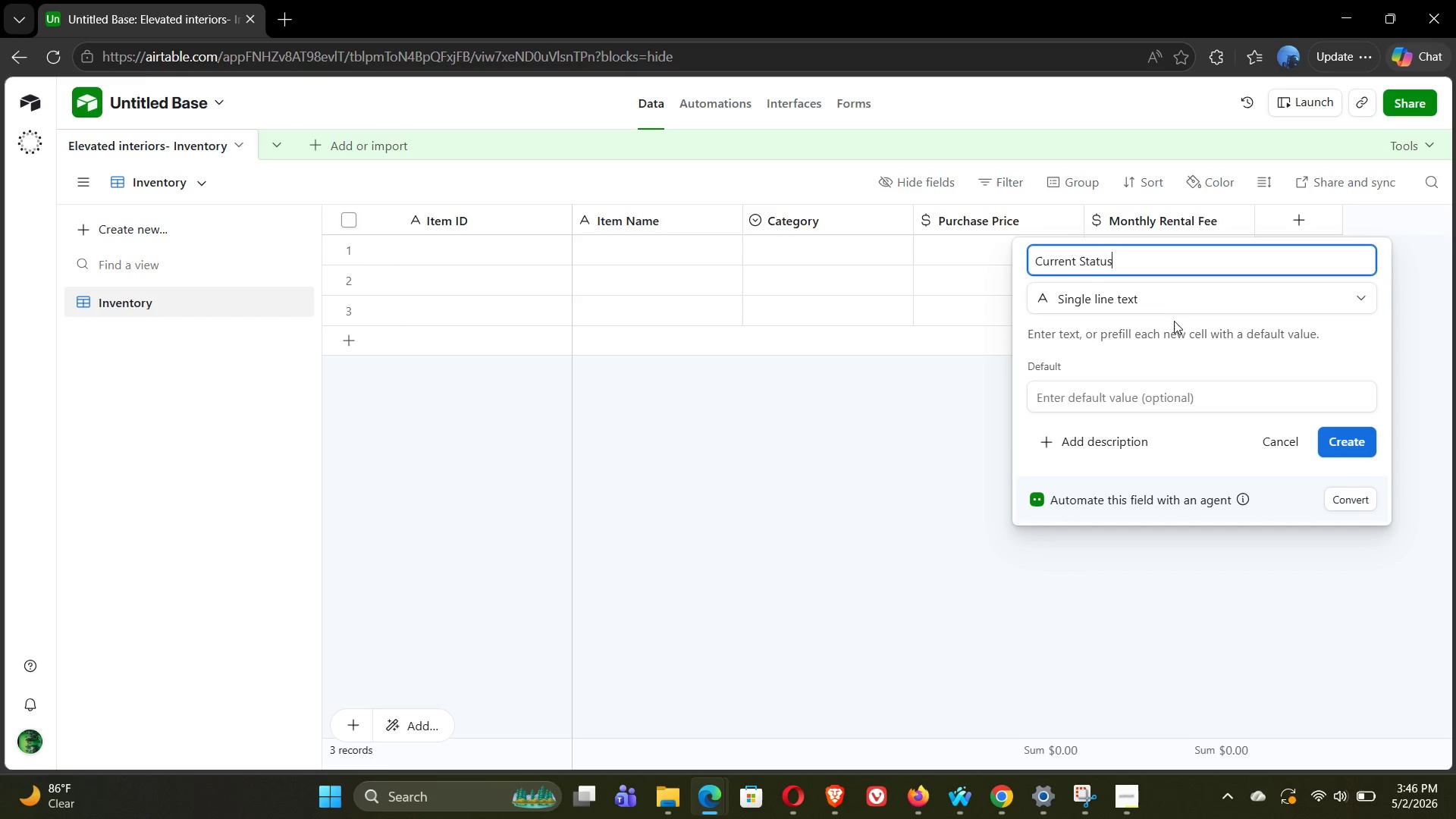 
left_click([1225, 298])
 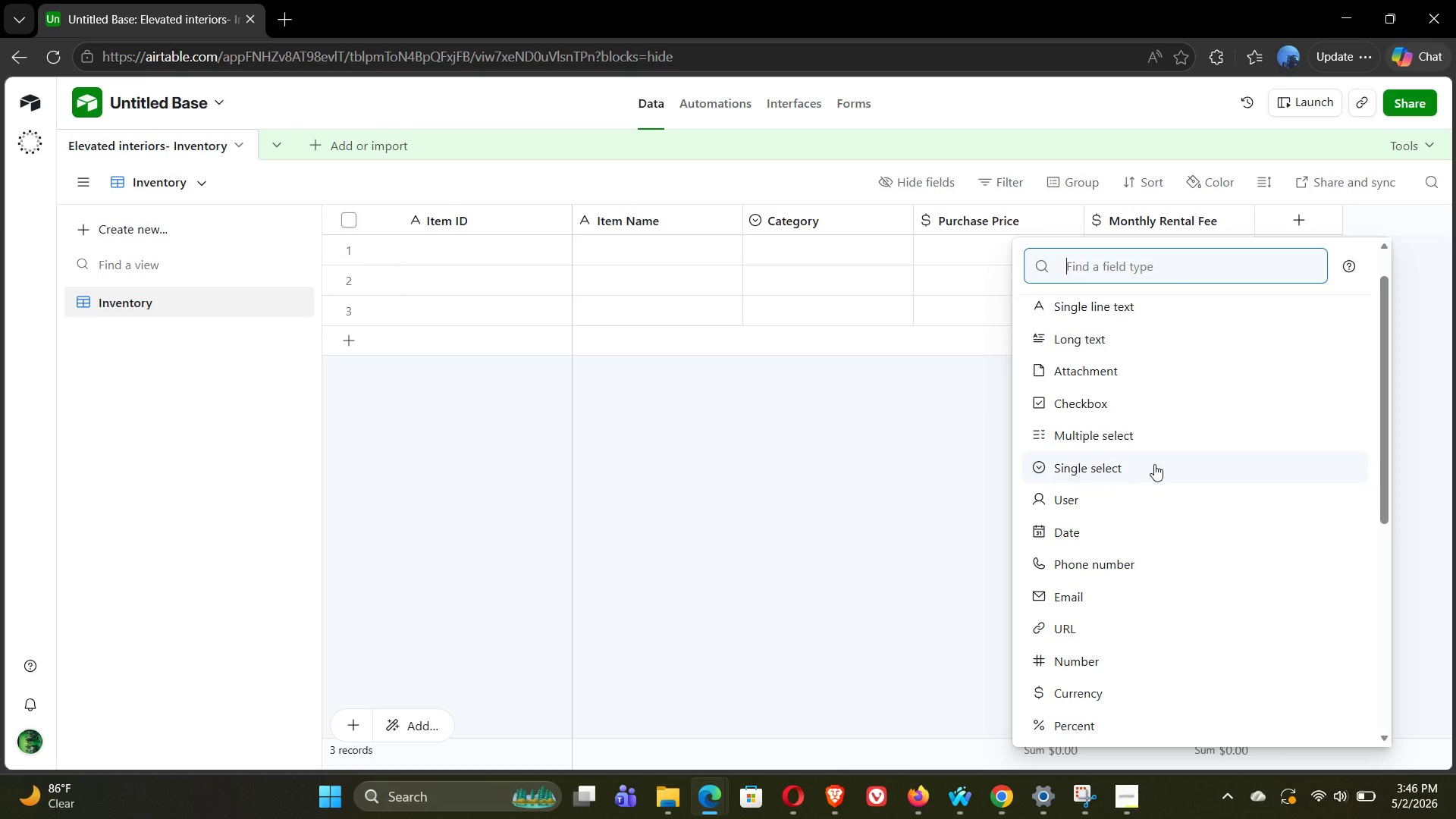 
left_click([1115, 464])
 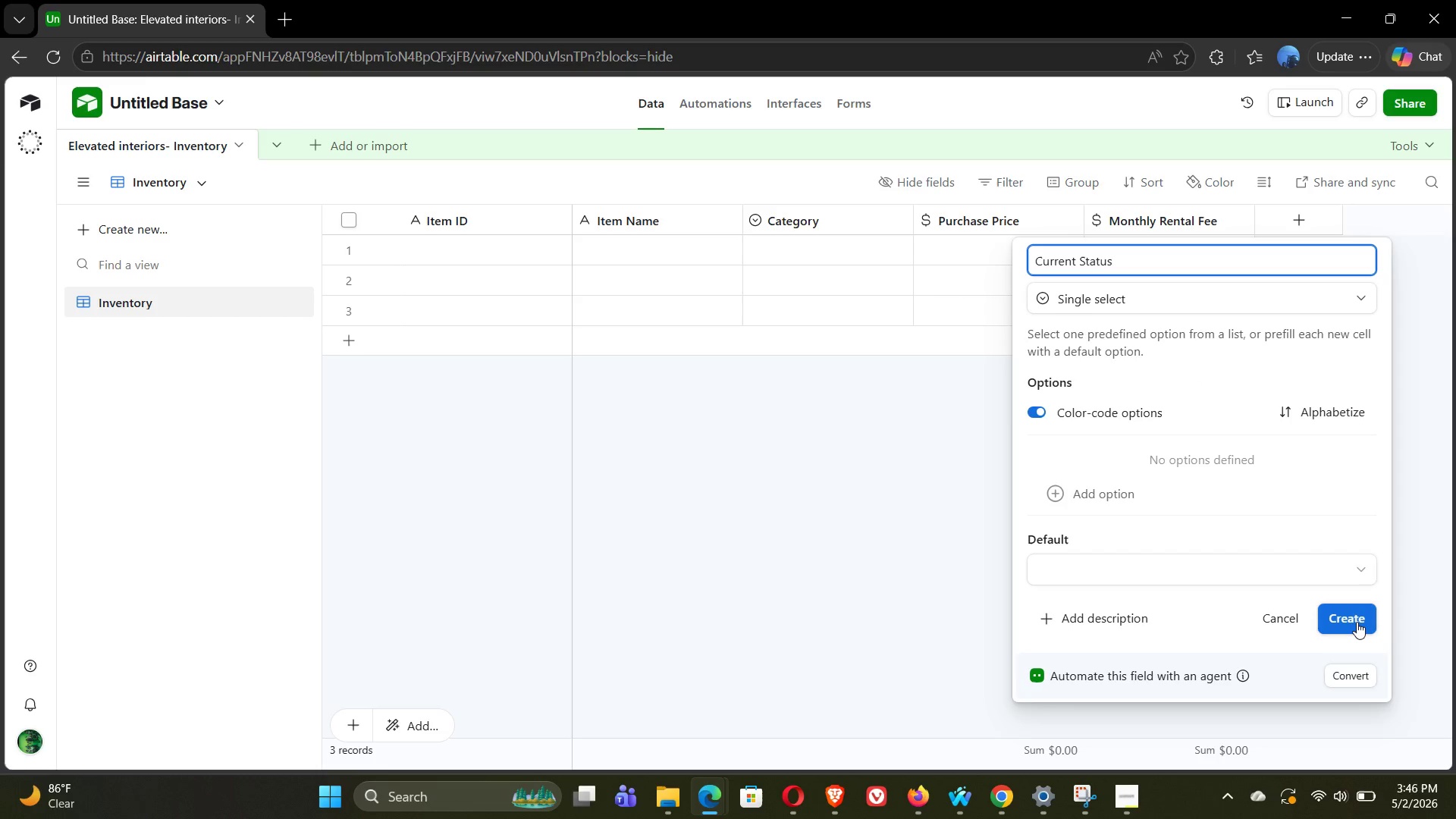 
wait(5.42)
 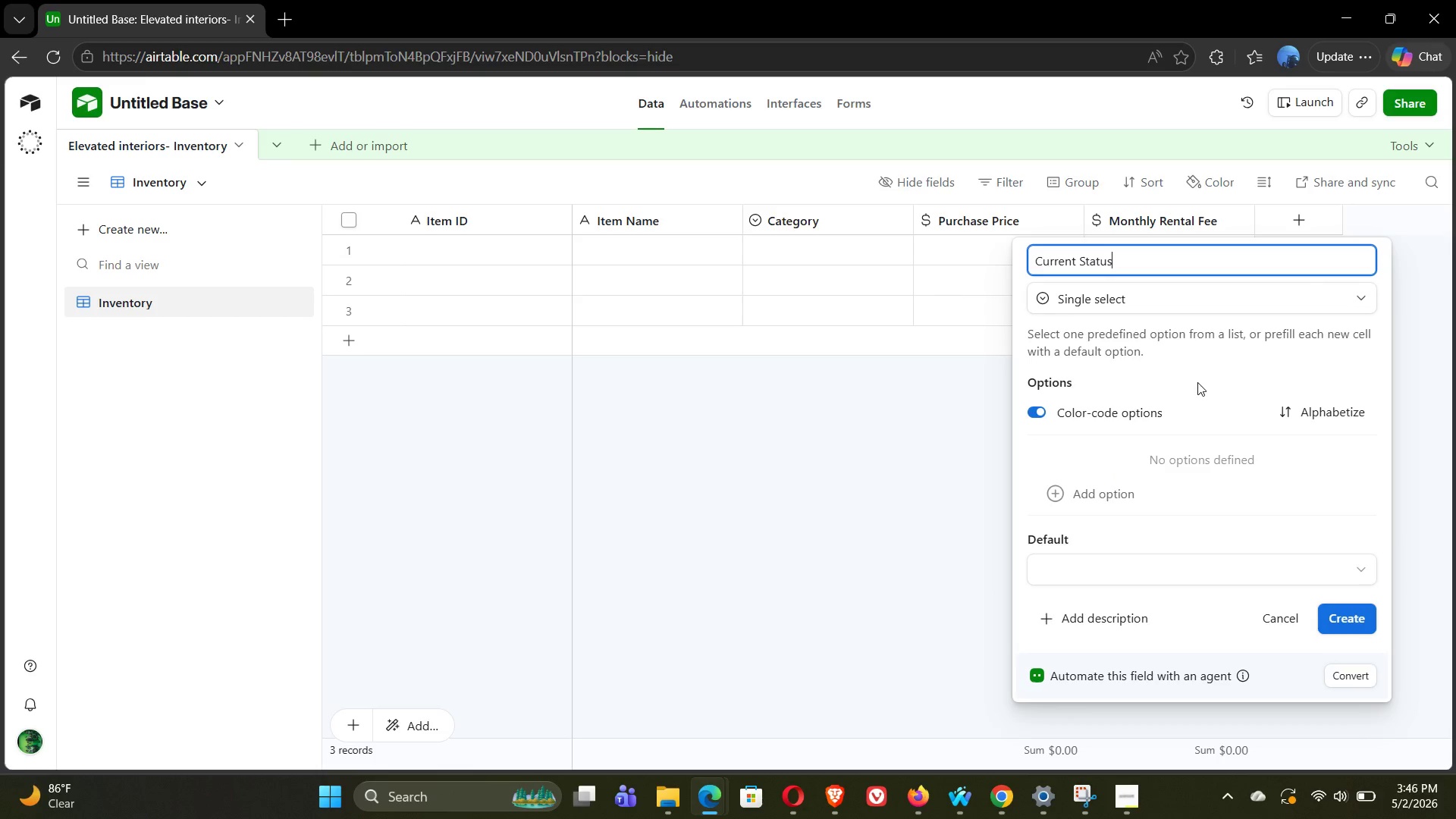 
left_click([1108, 492])
 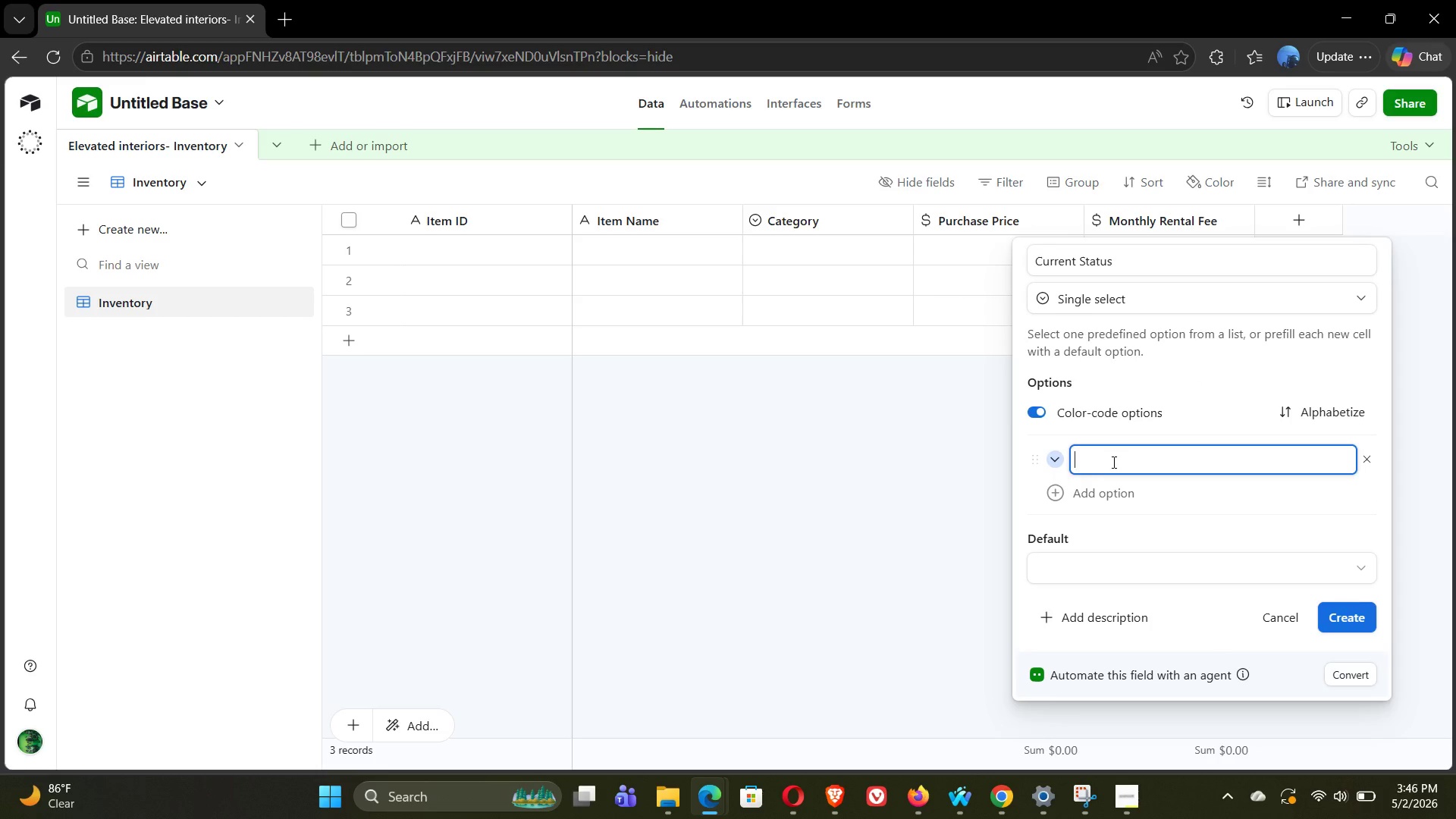 
type(Avi)
key(Backspace)
type(ailable )
key(Backspace)
 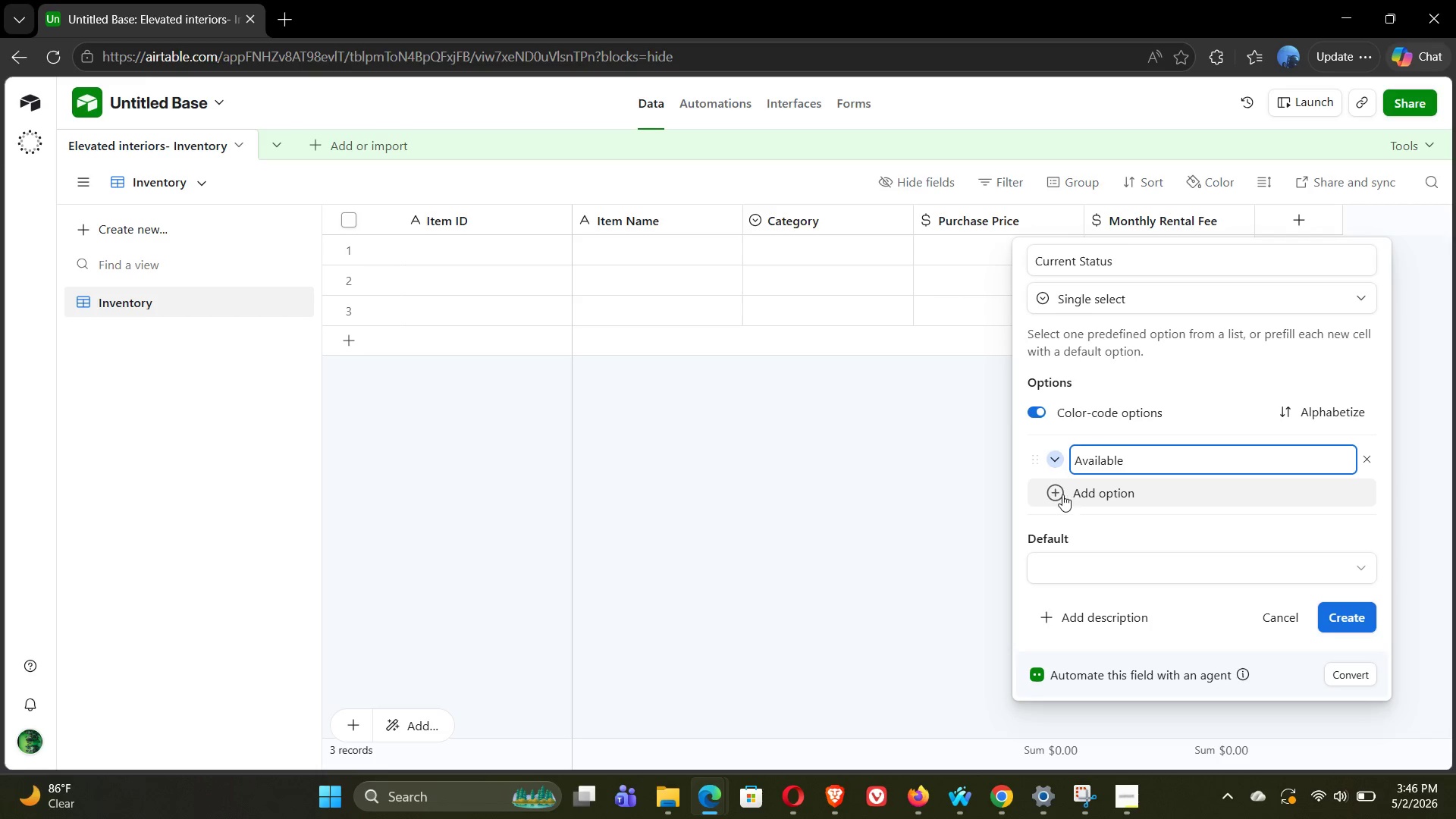 
left_click([1061, 494])
 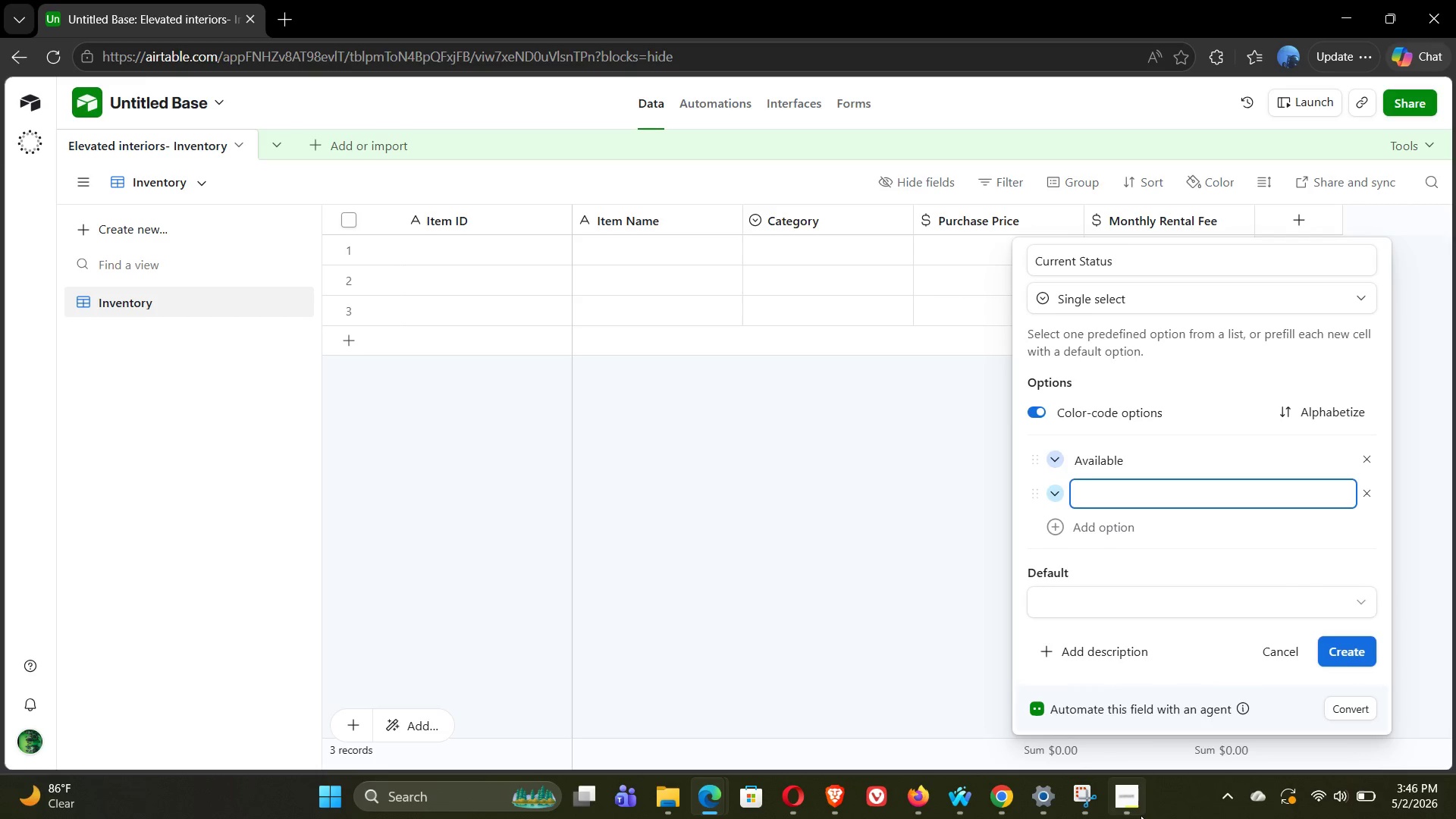 
left_click([1141, 815])